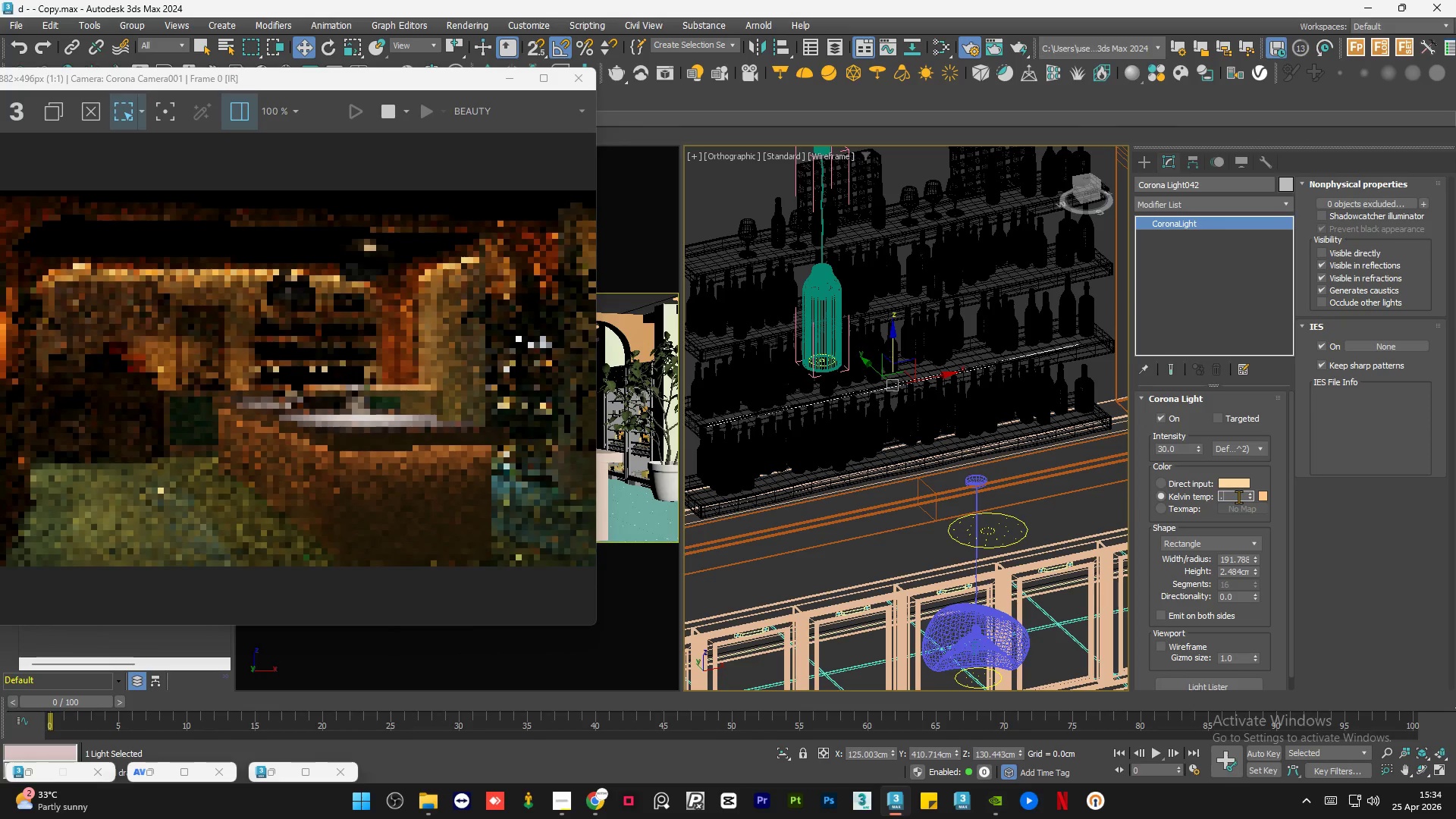 
key(NumpadEnter)
 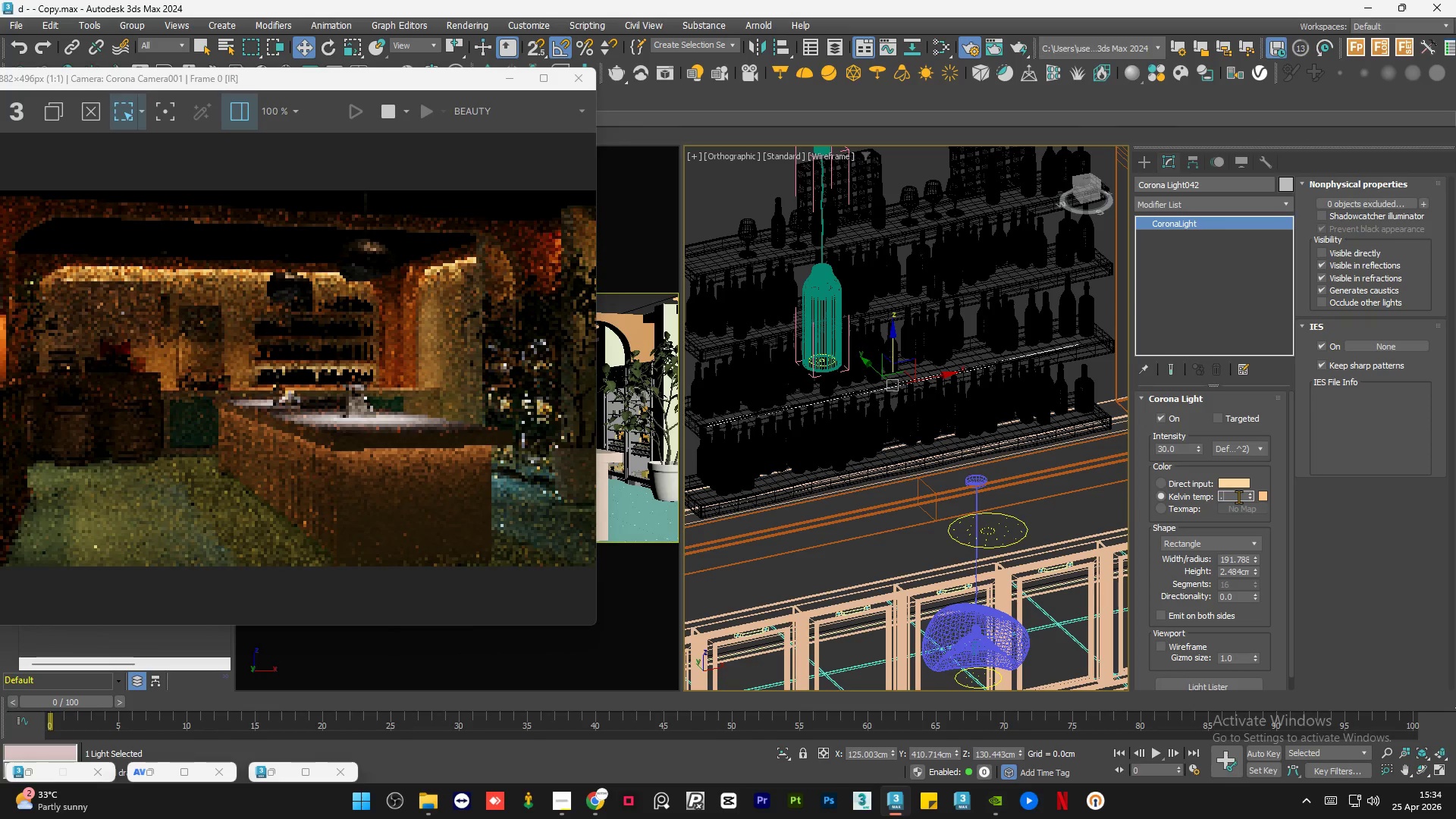 
key(Backspace)
 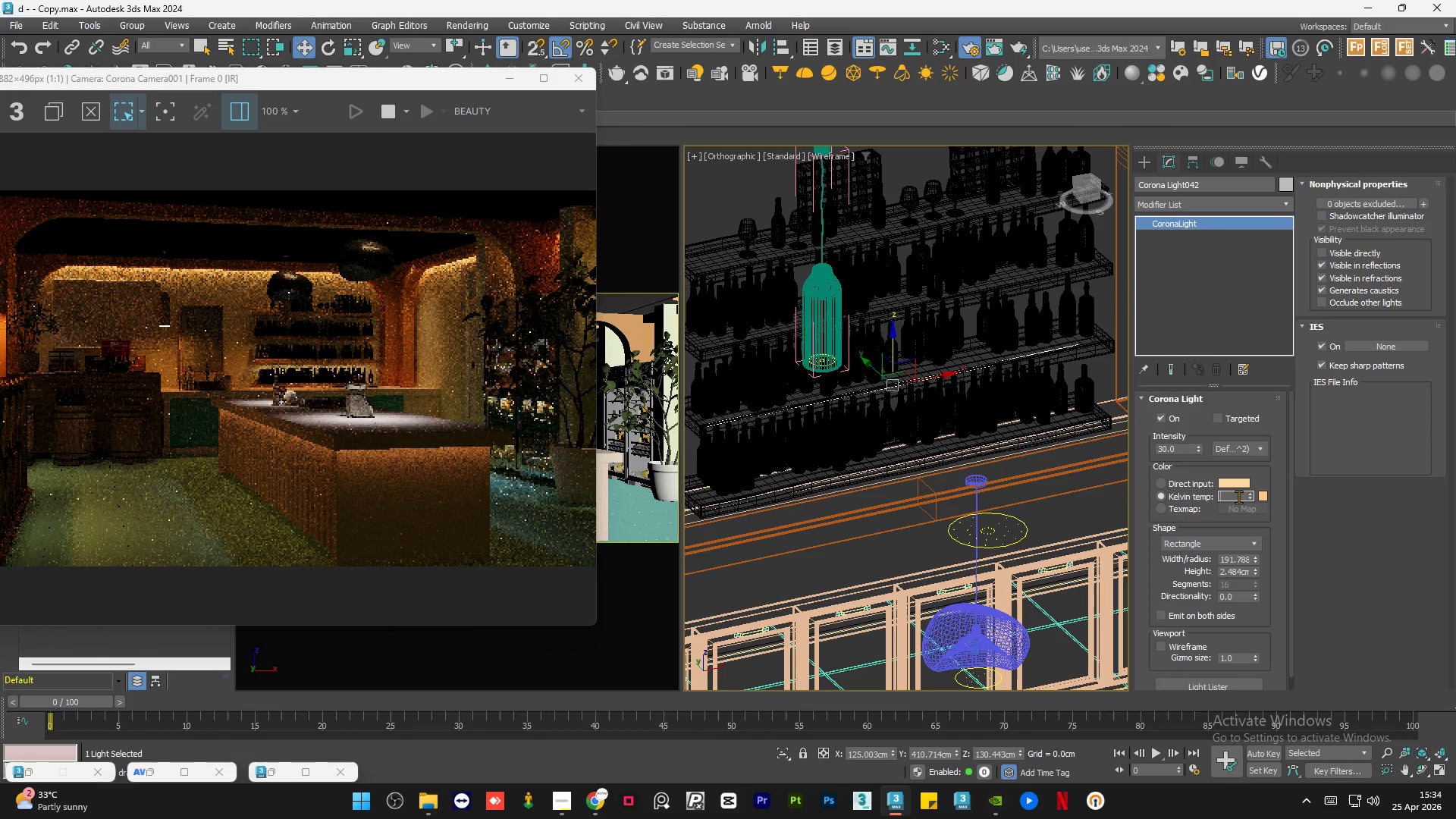 
key(Backspace)
 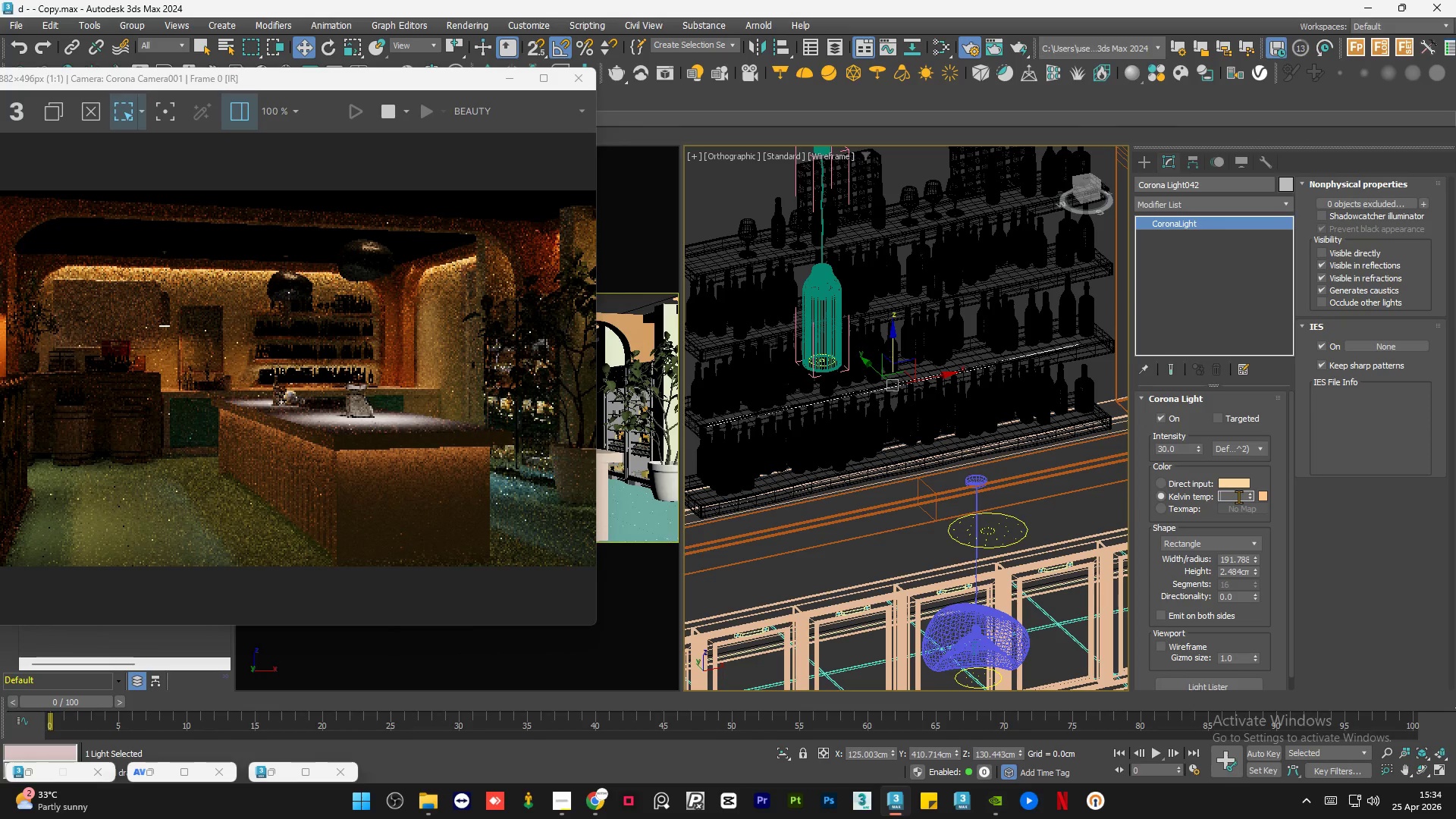 
key(Backspace)
 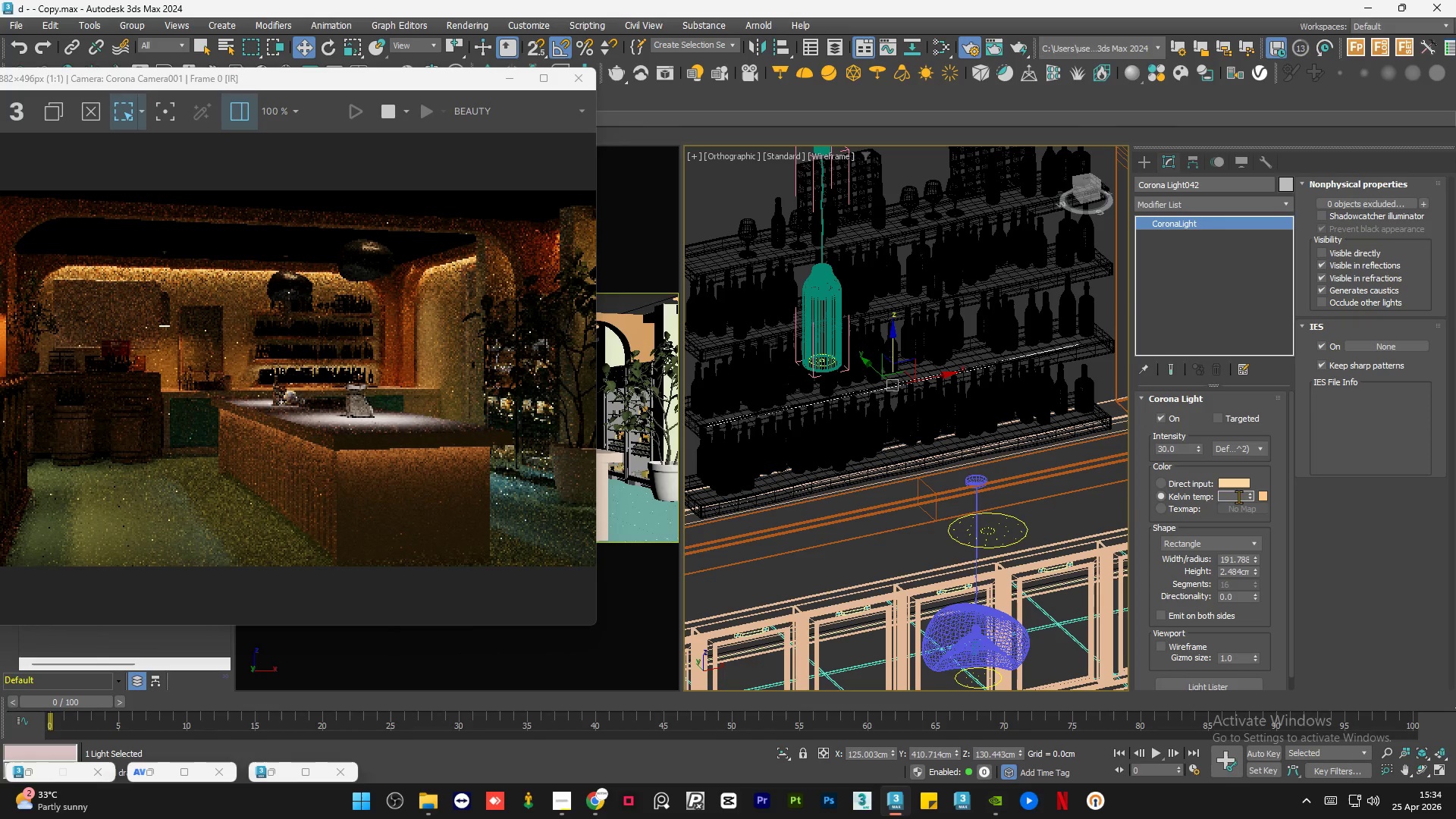 
key(Numpad3)
 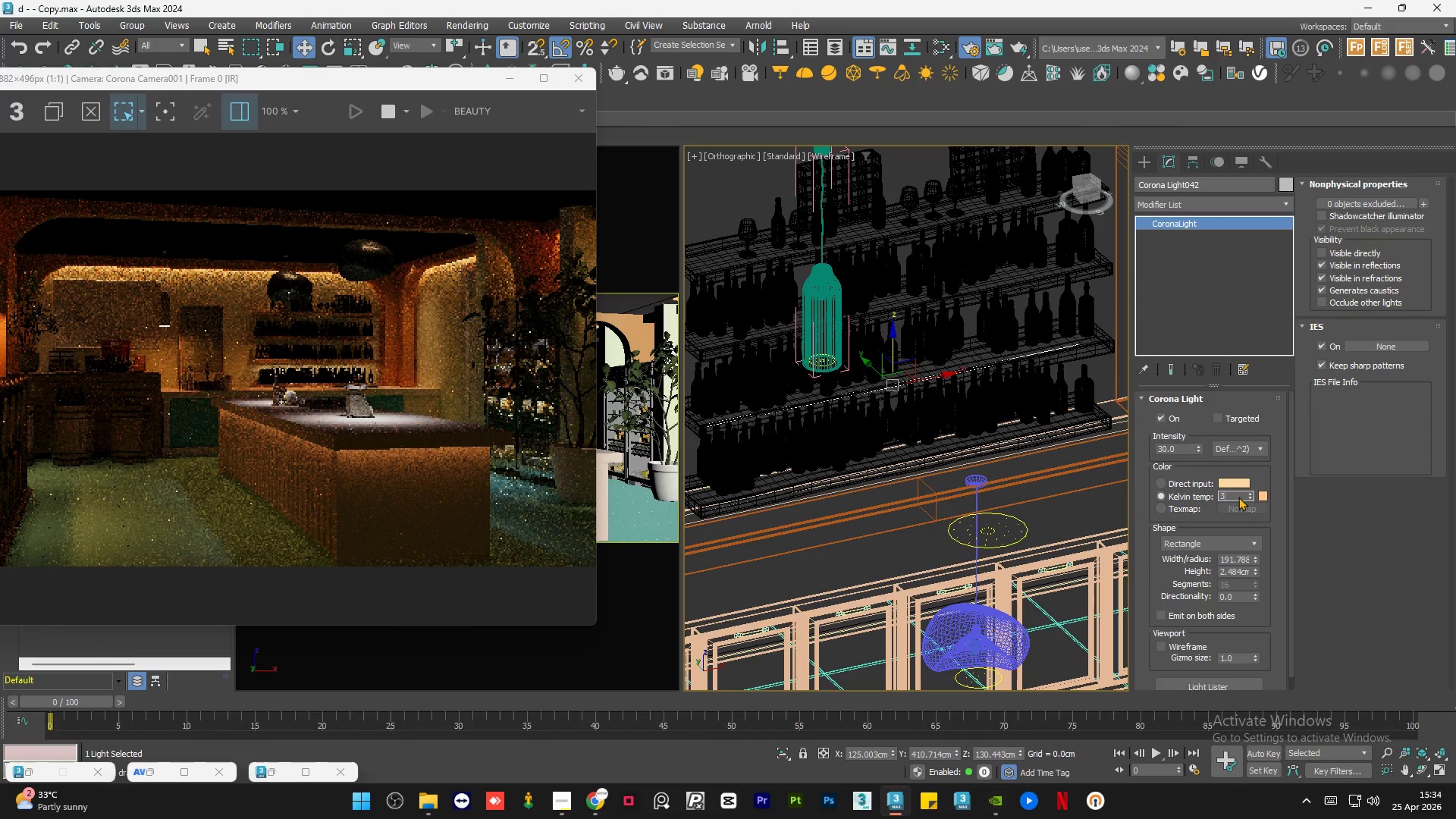 
key(Numpad5)
 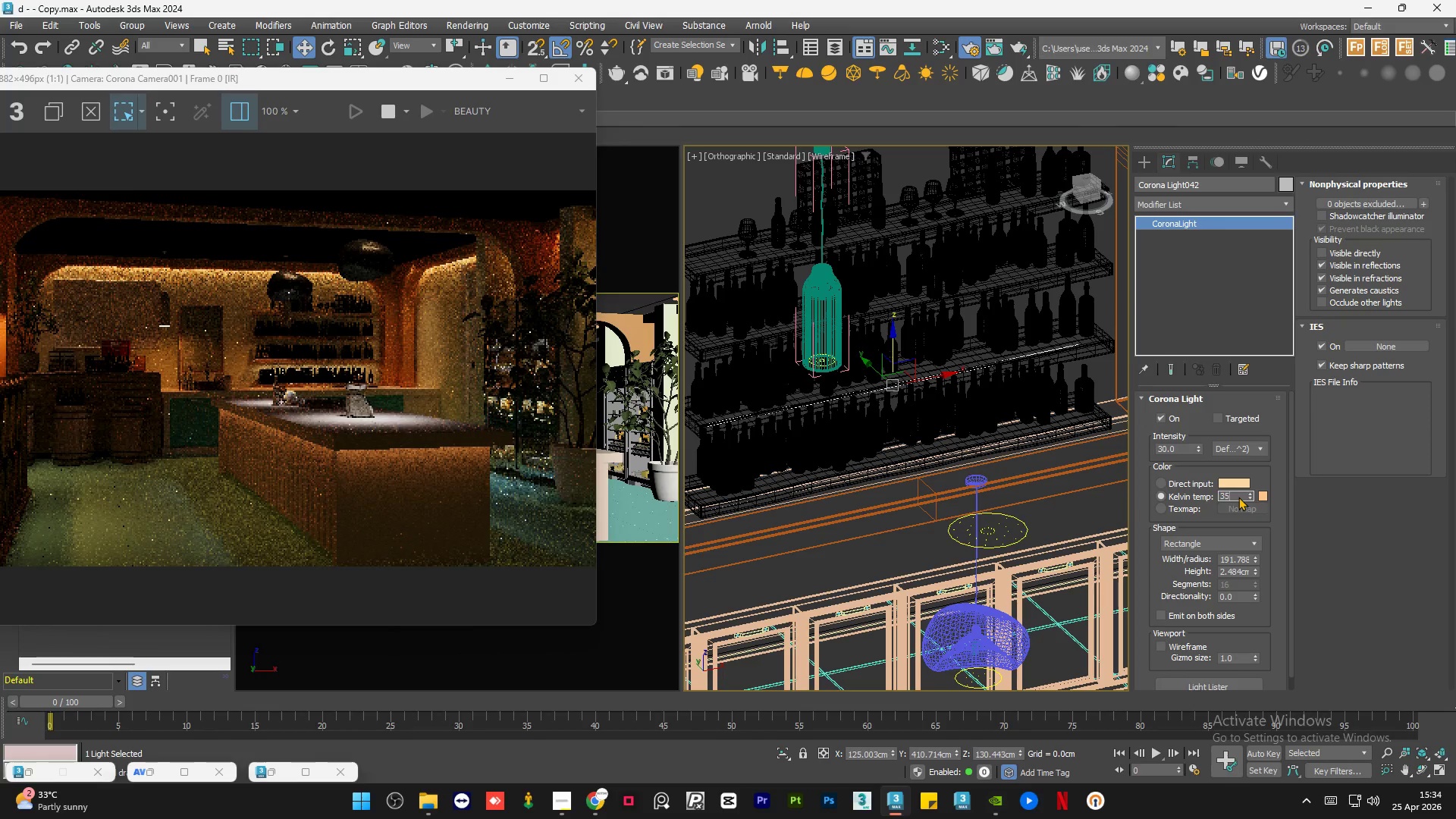 
key(Numpad0)
 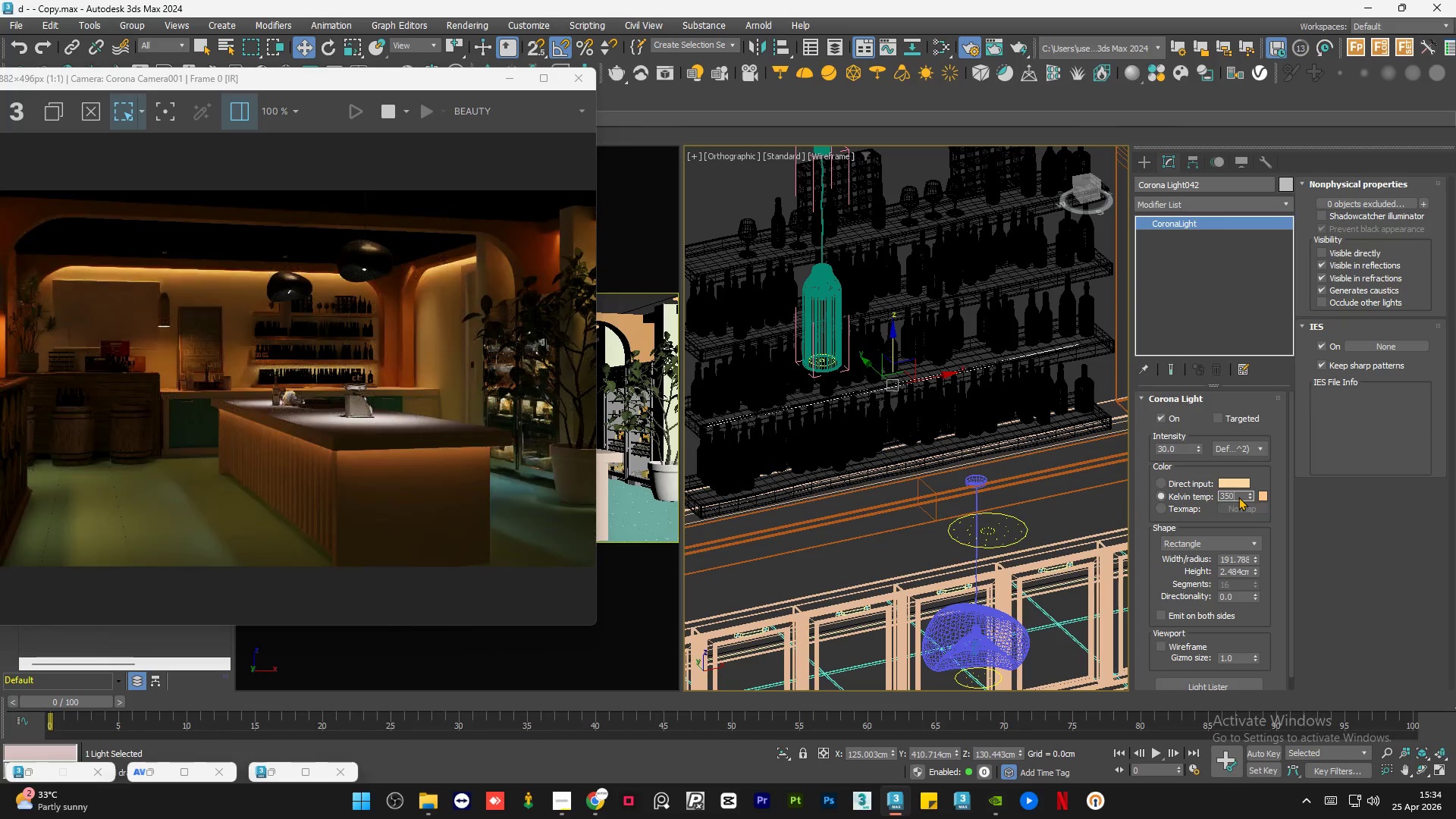 
key(Numpad0)
 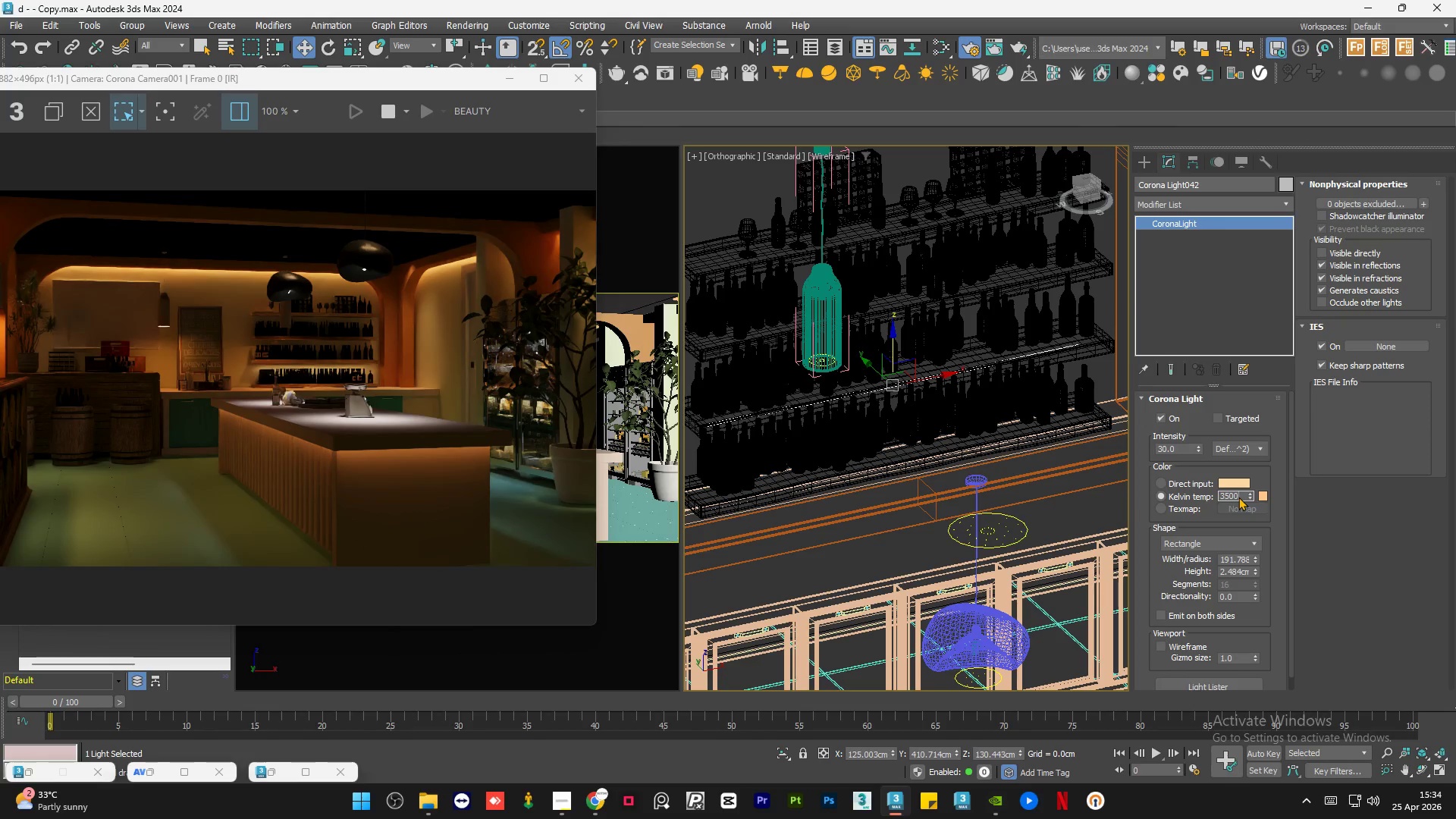 
key(NumpadEnter)
 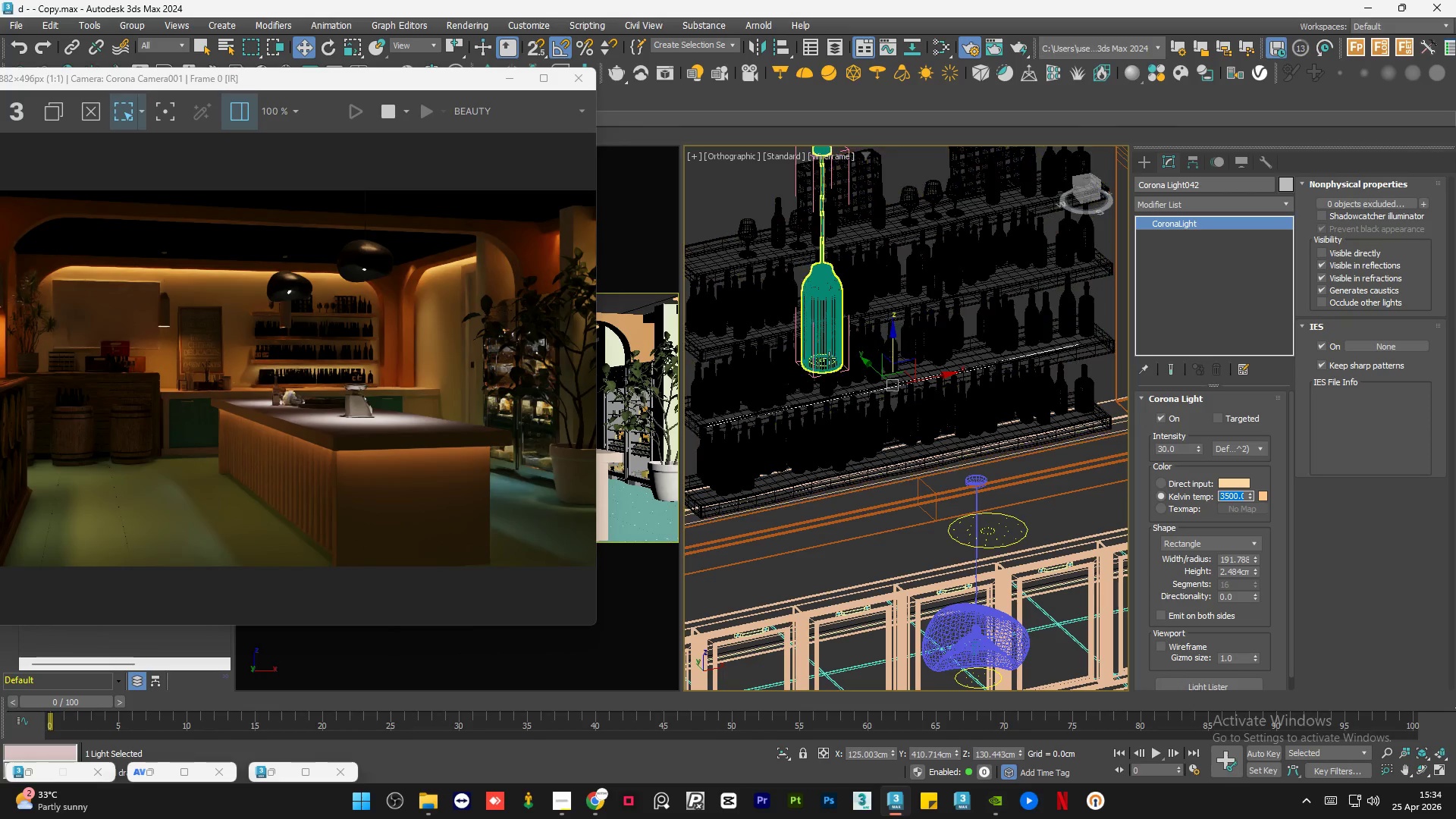 
scroll: coordinate [1050, 372], scroll_direction: down, amount: 2.0
 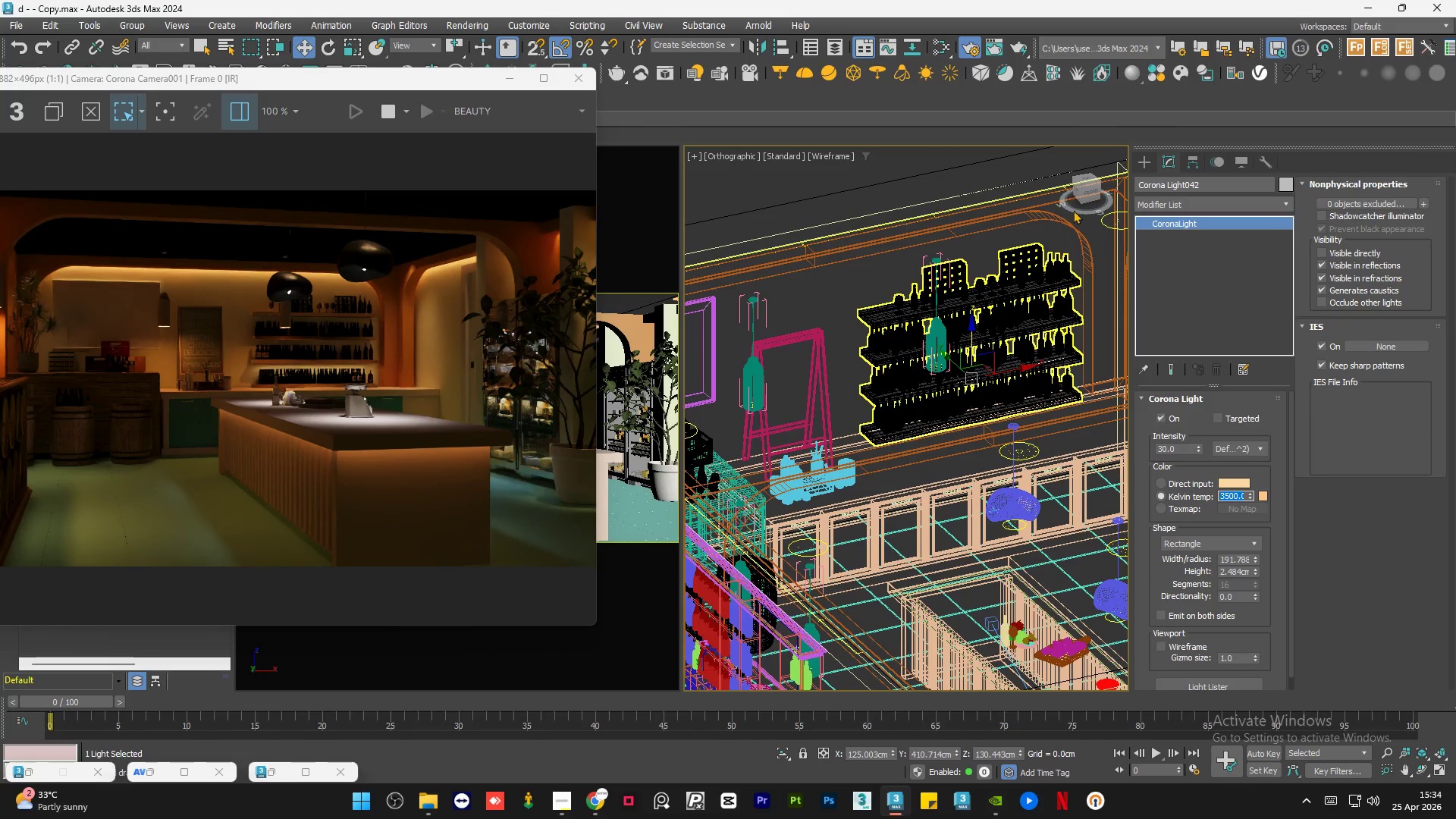 
mouse_move([1100, 220])
 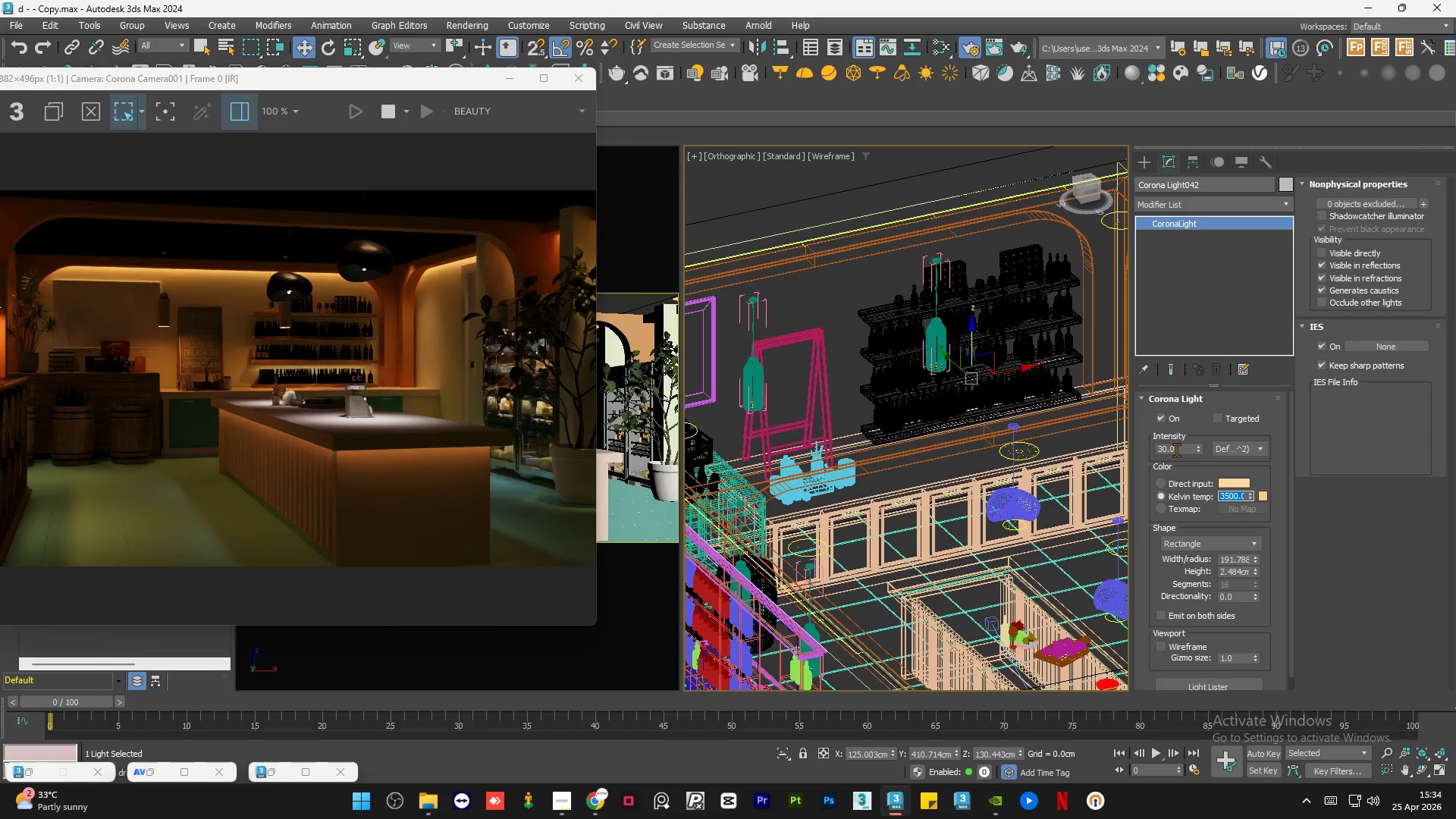 
double_click([1176, 450])
 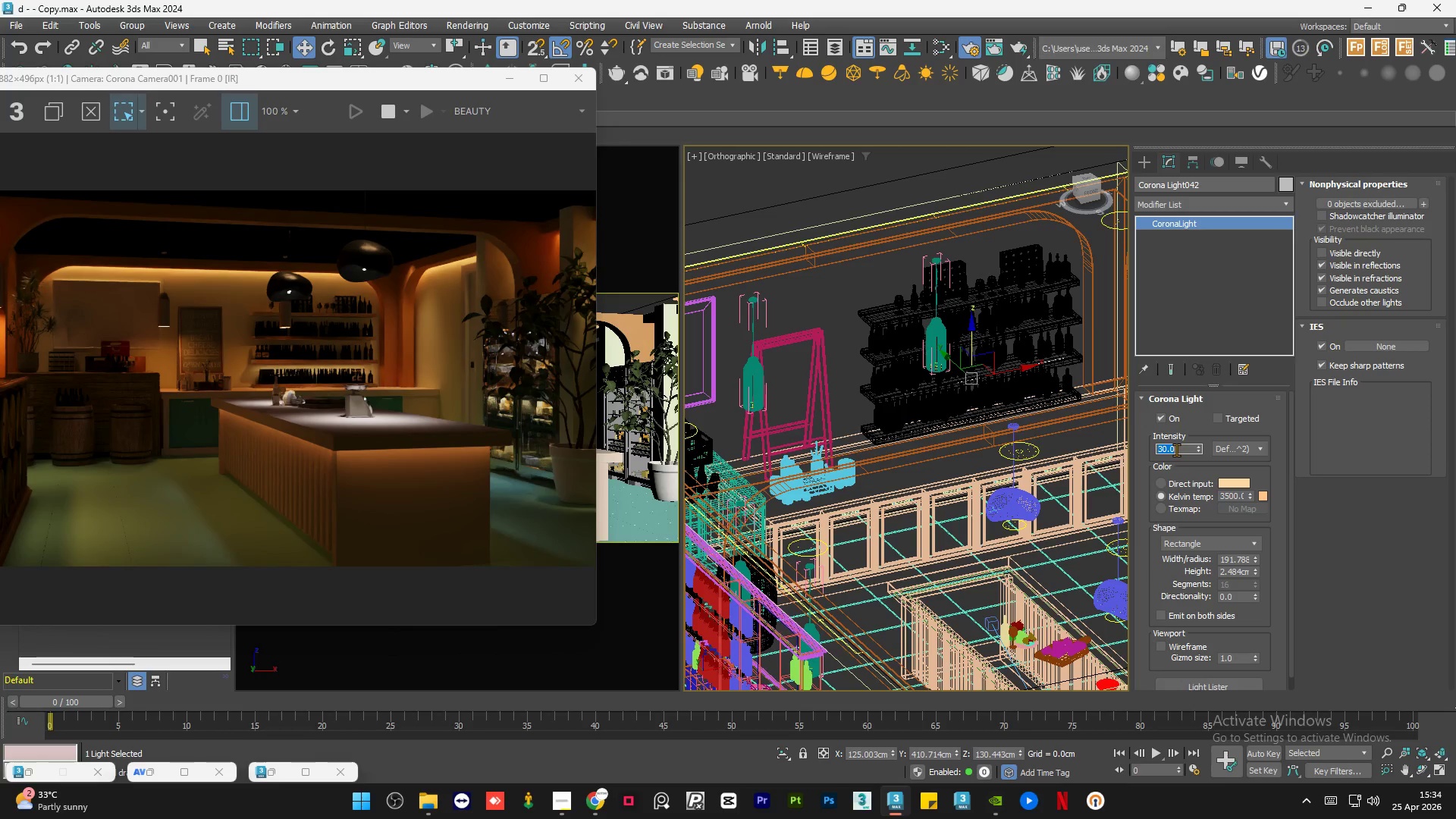 
key(Numpad1)
 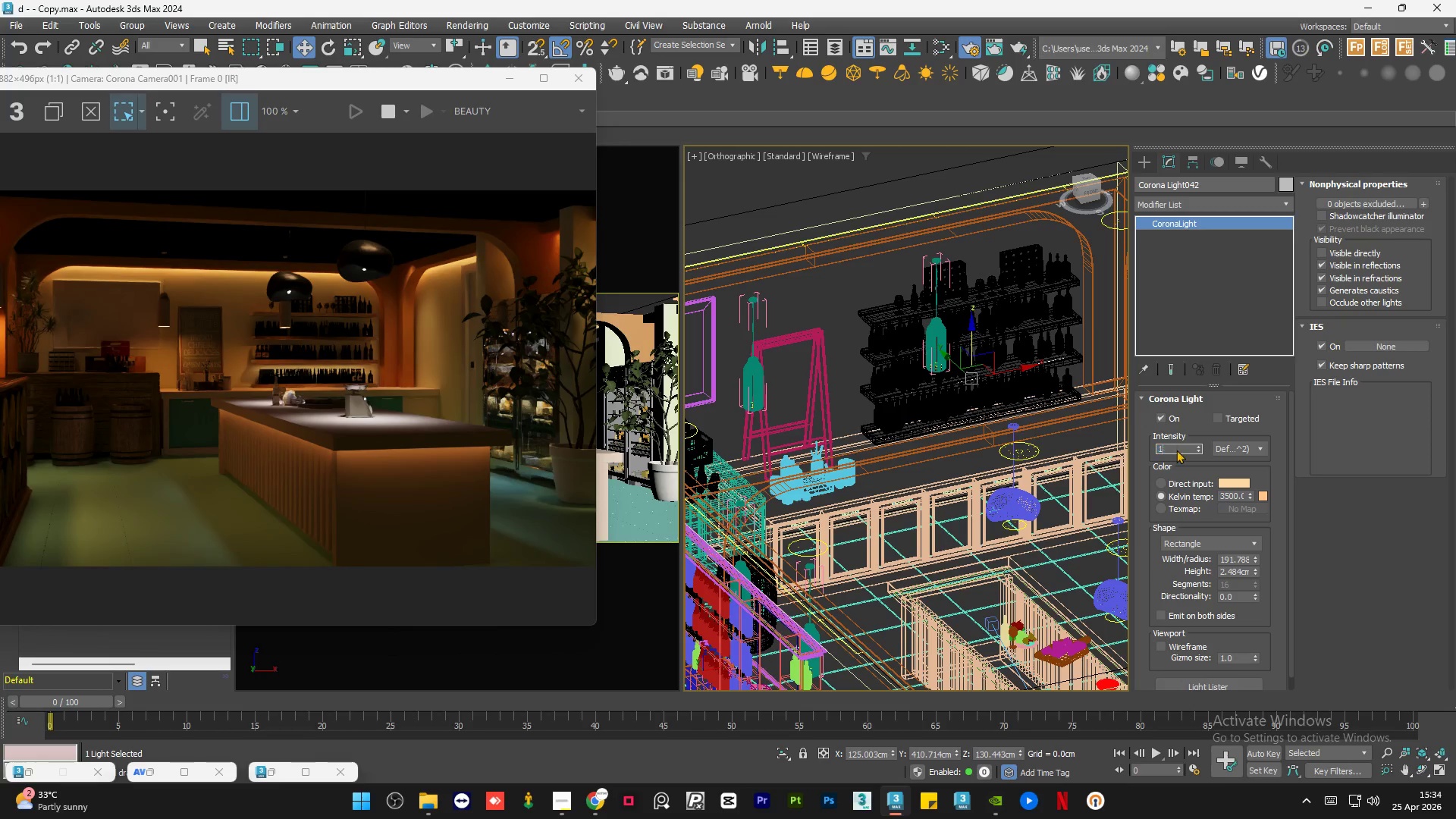 
key(Numpad5)
 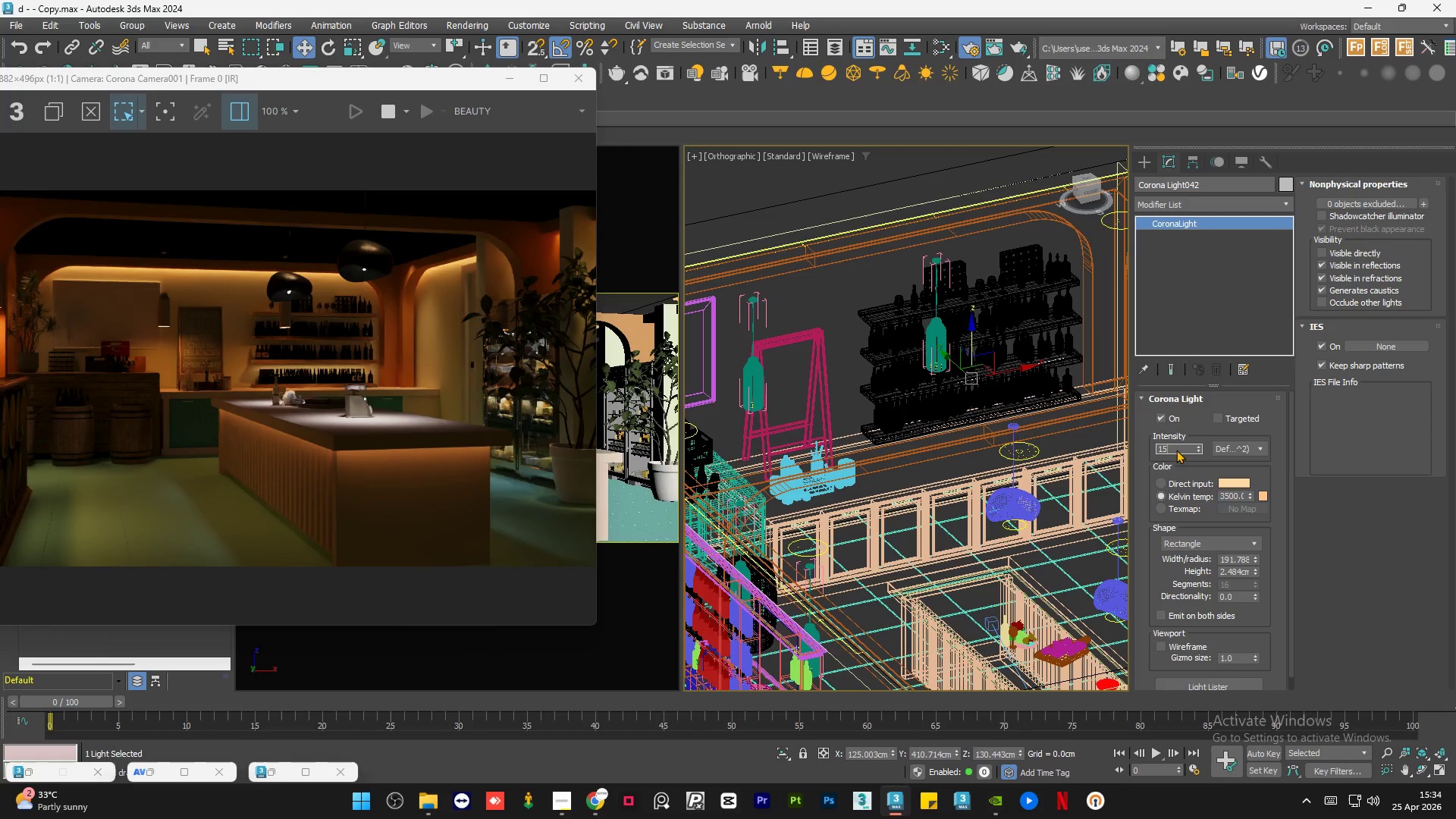 
key(NumpadEnter)
 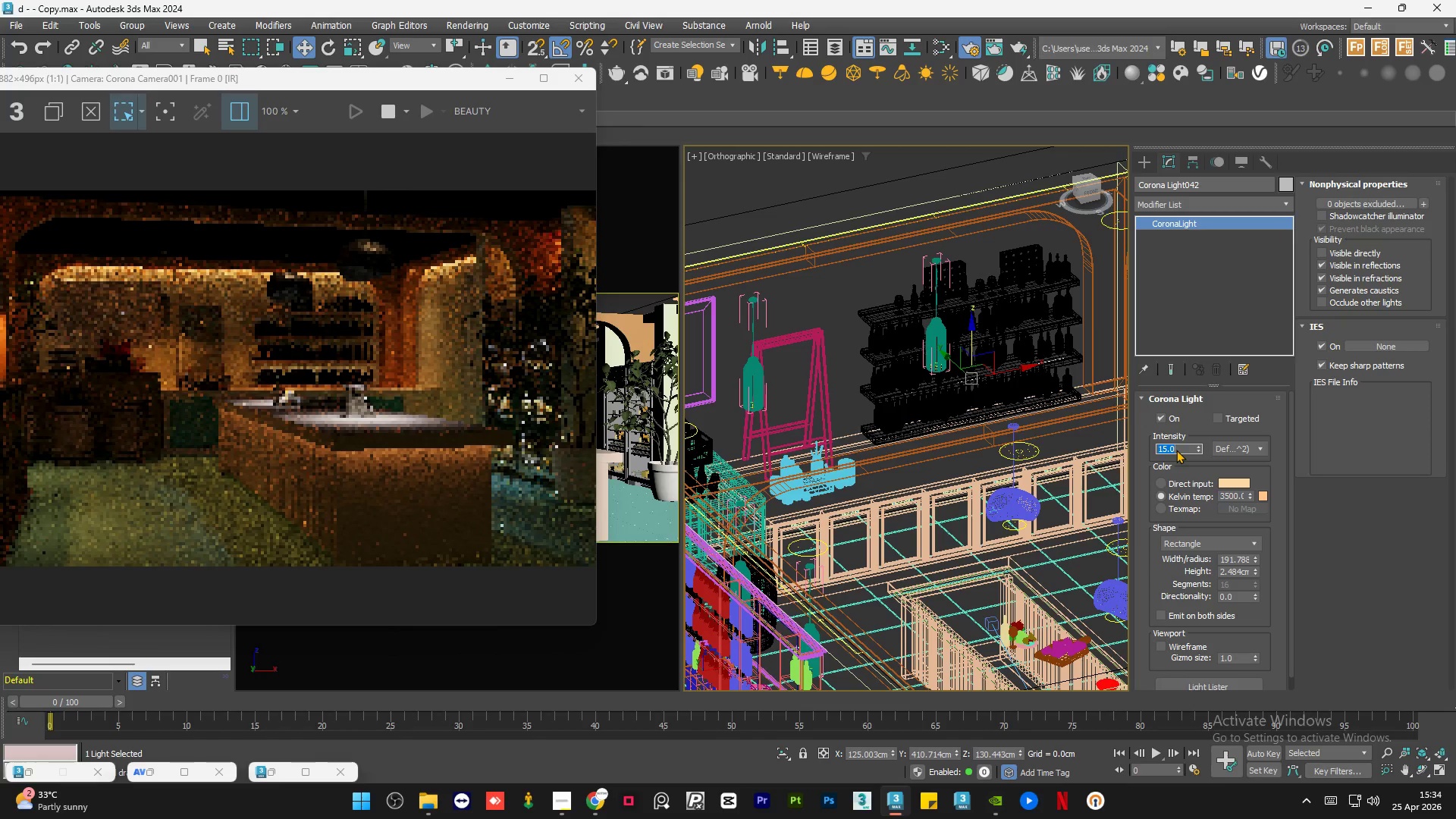 
key(Numpad1)
 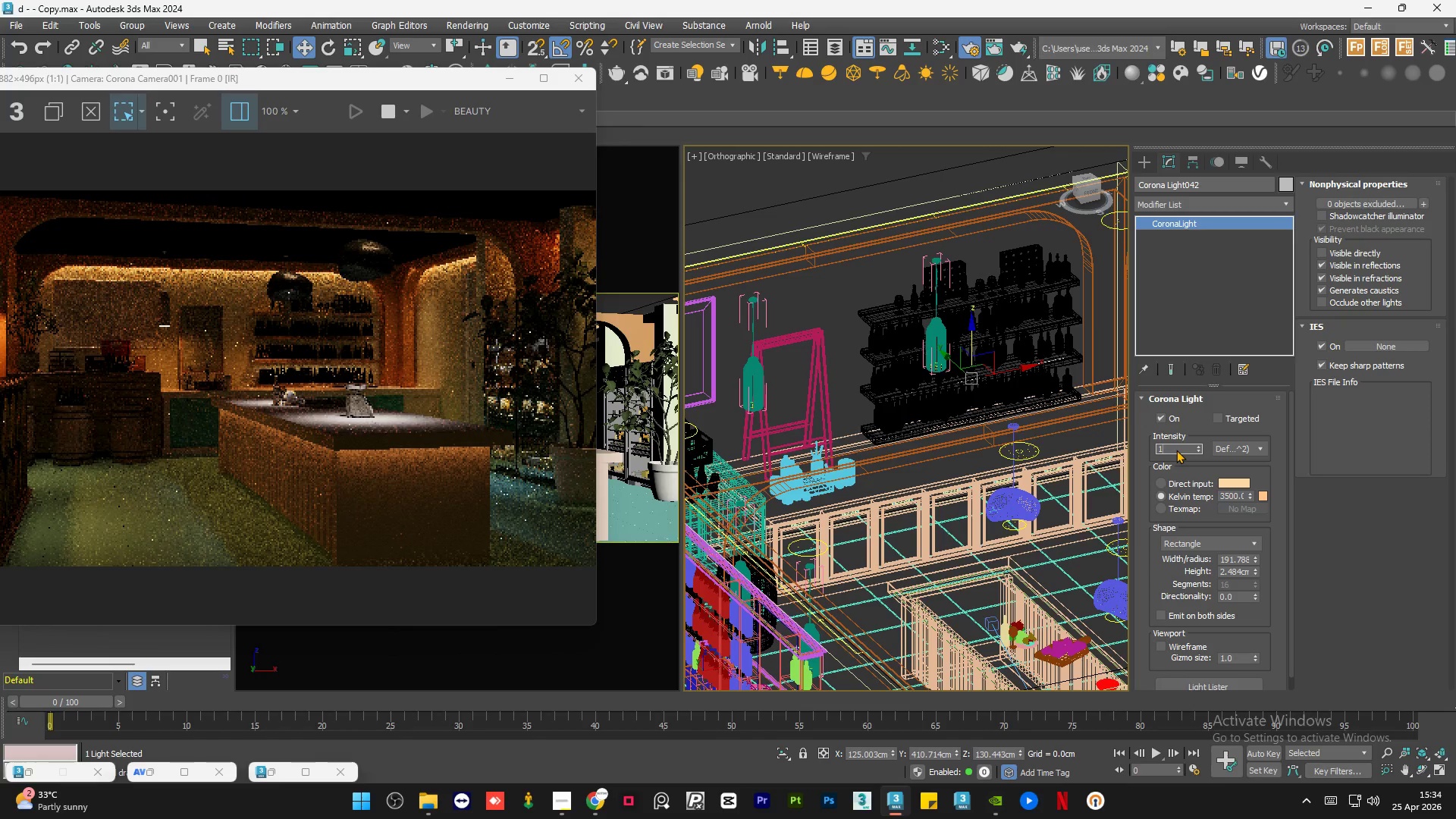 
key(Numpad0)
 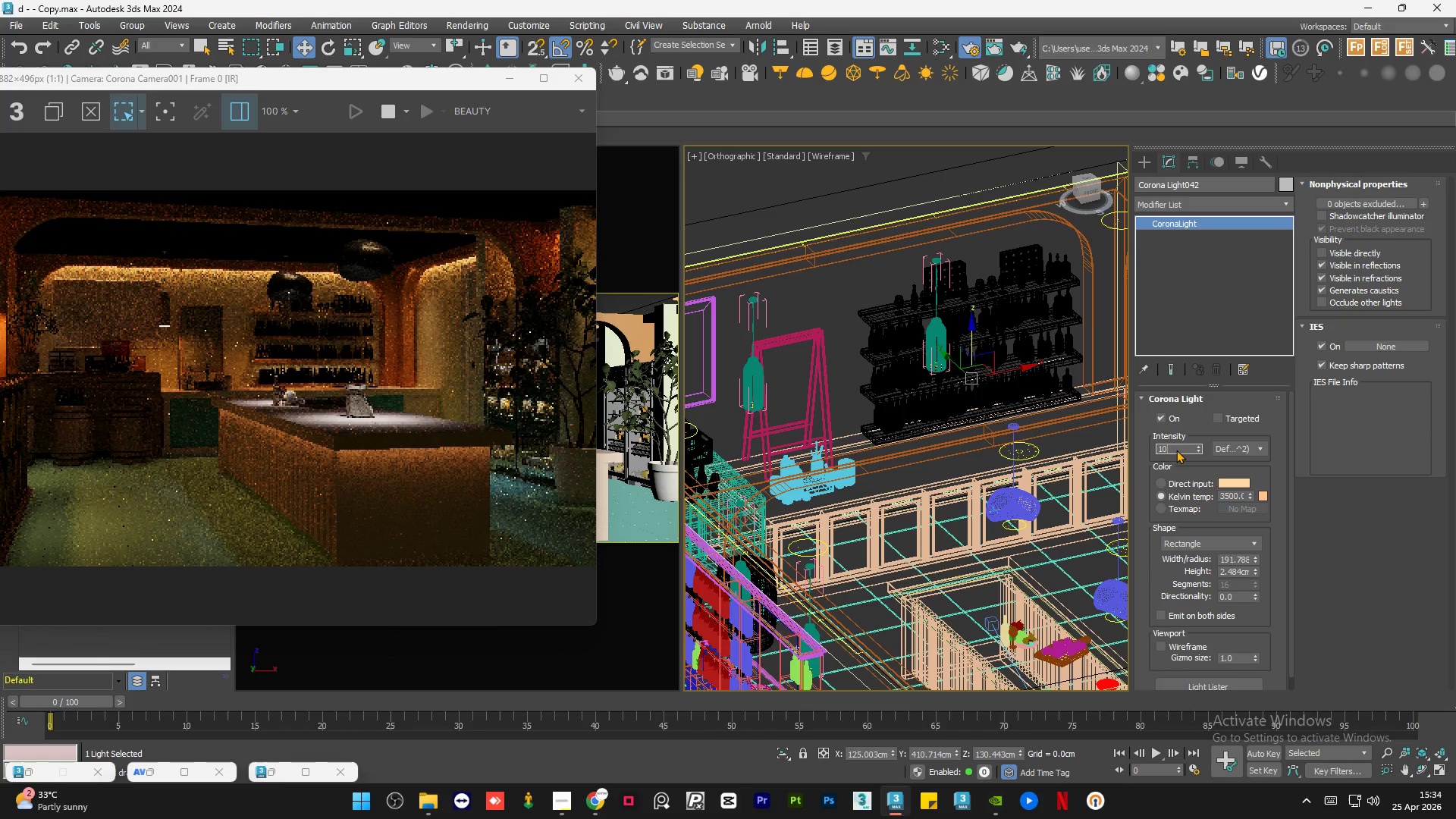 
key(NumpadEnter)
 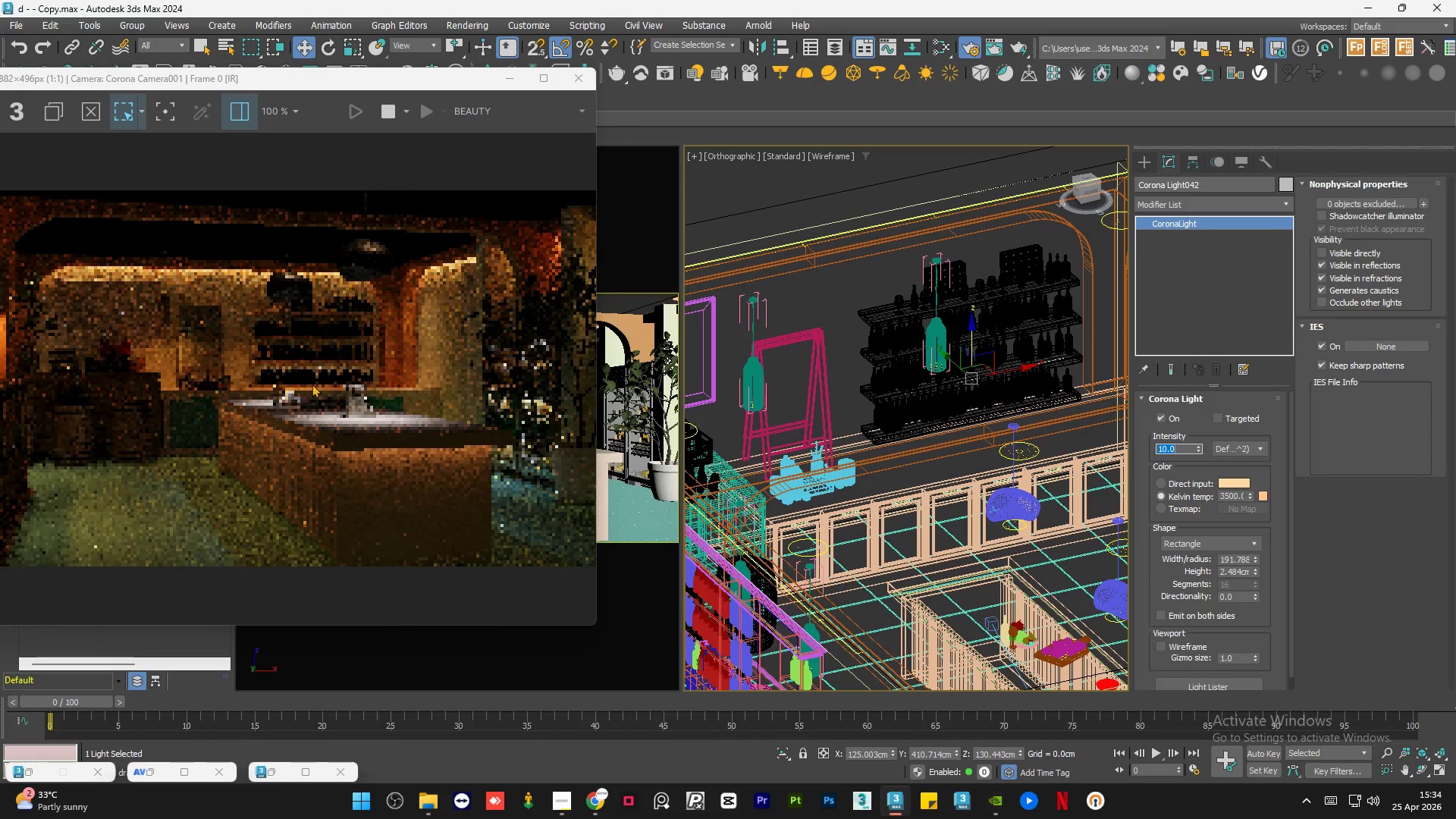 
scroll: coordinate [315, 365], scroll_direction: up, amount: 2.0
 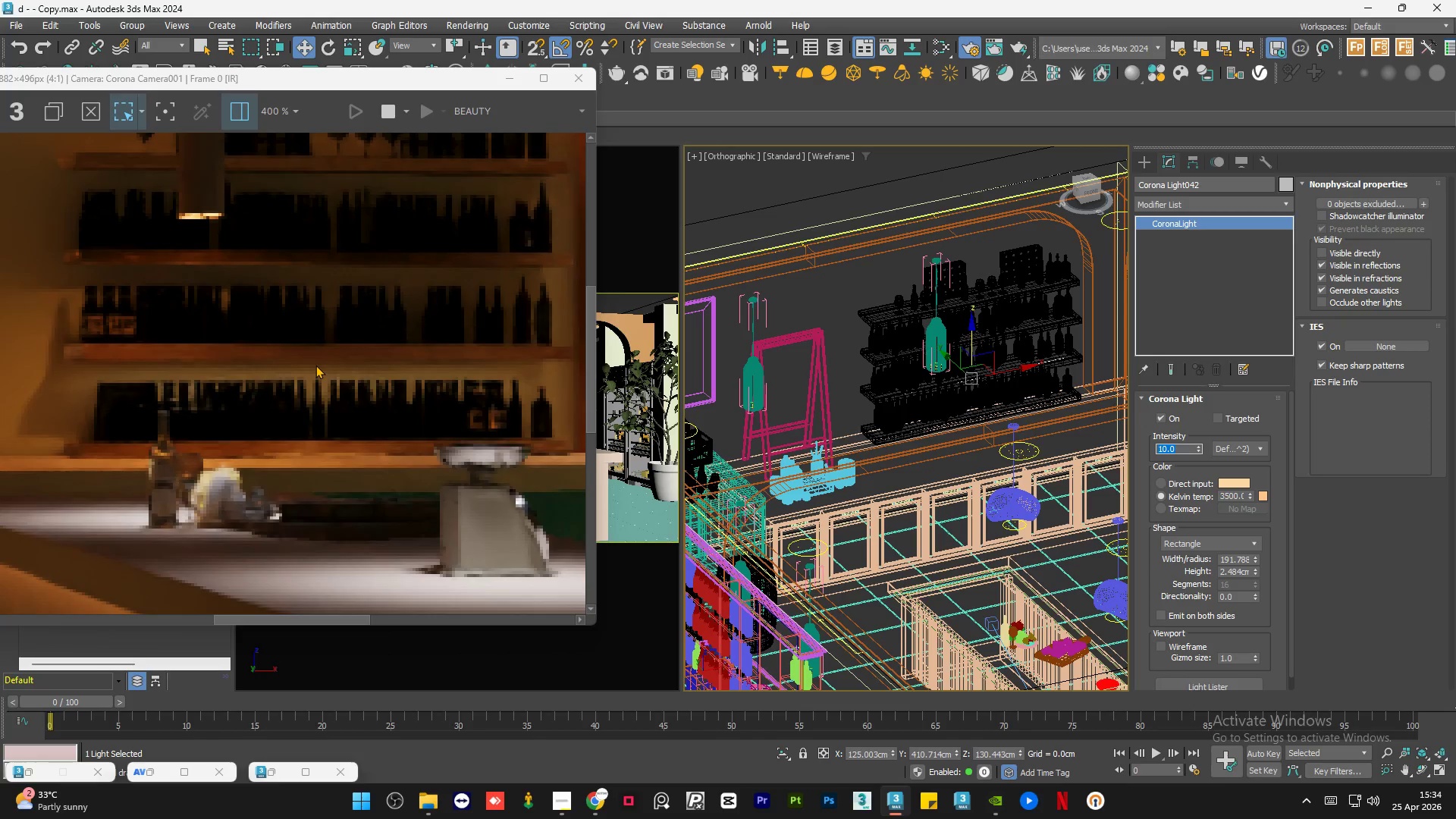 
scroll: coordinate [315, 365], scroll_direction: down, amount: 1.0
 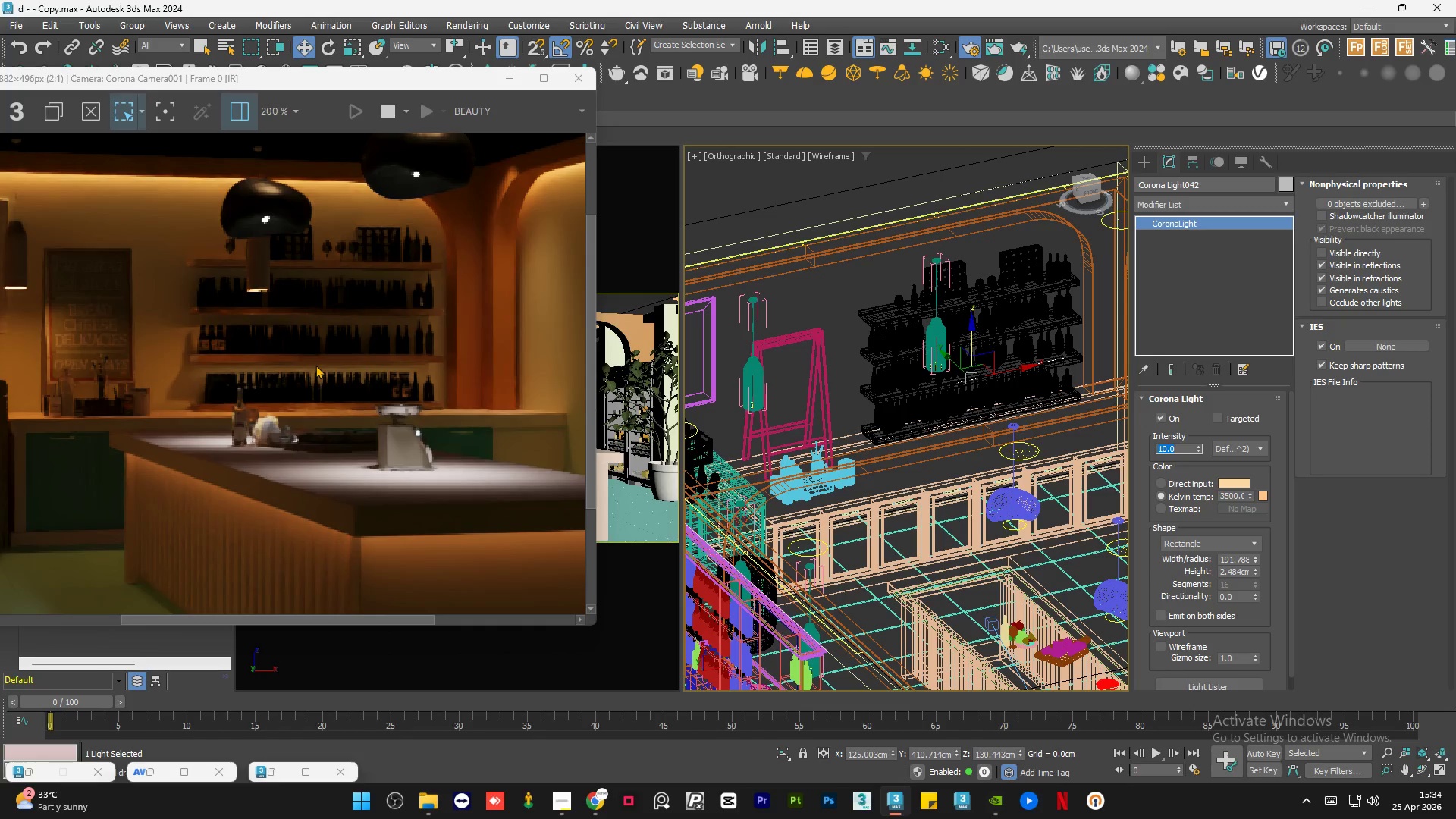 
key(Numpad1)
 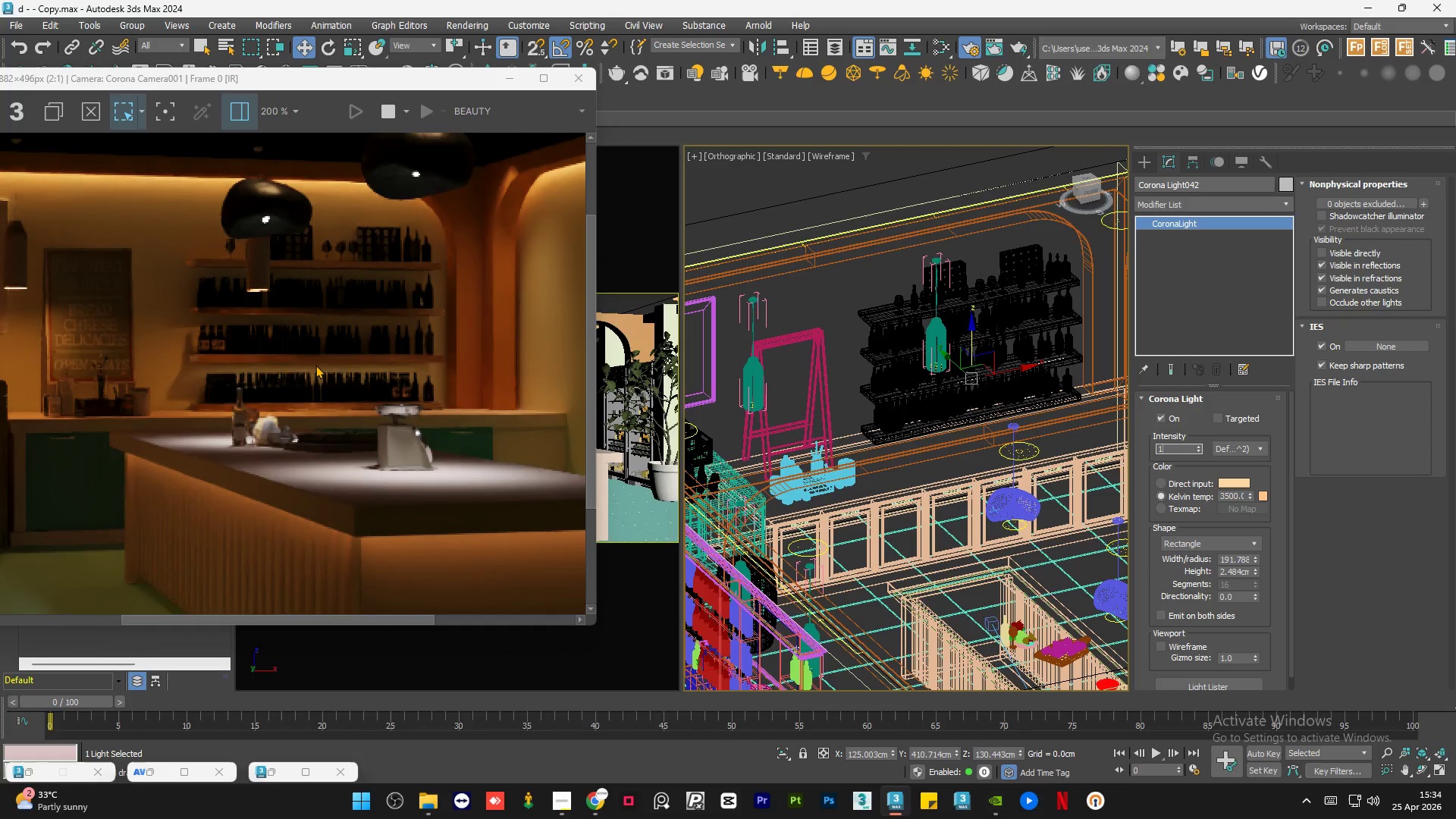 
key(Numpad5)
 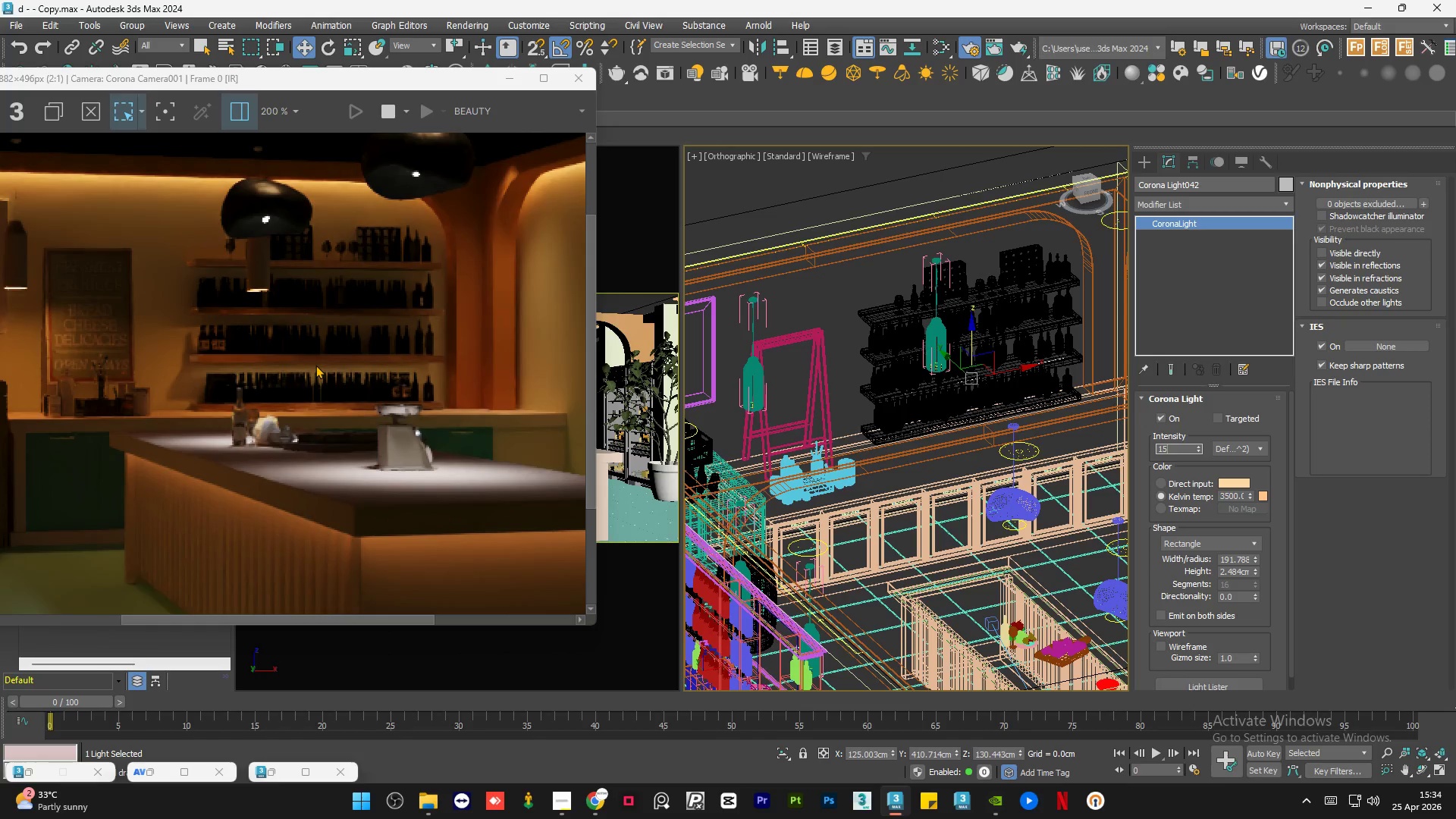 
key(NumpadEnter)
 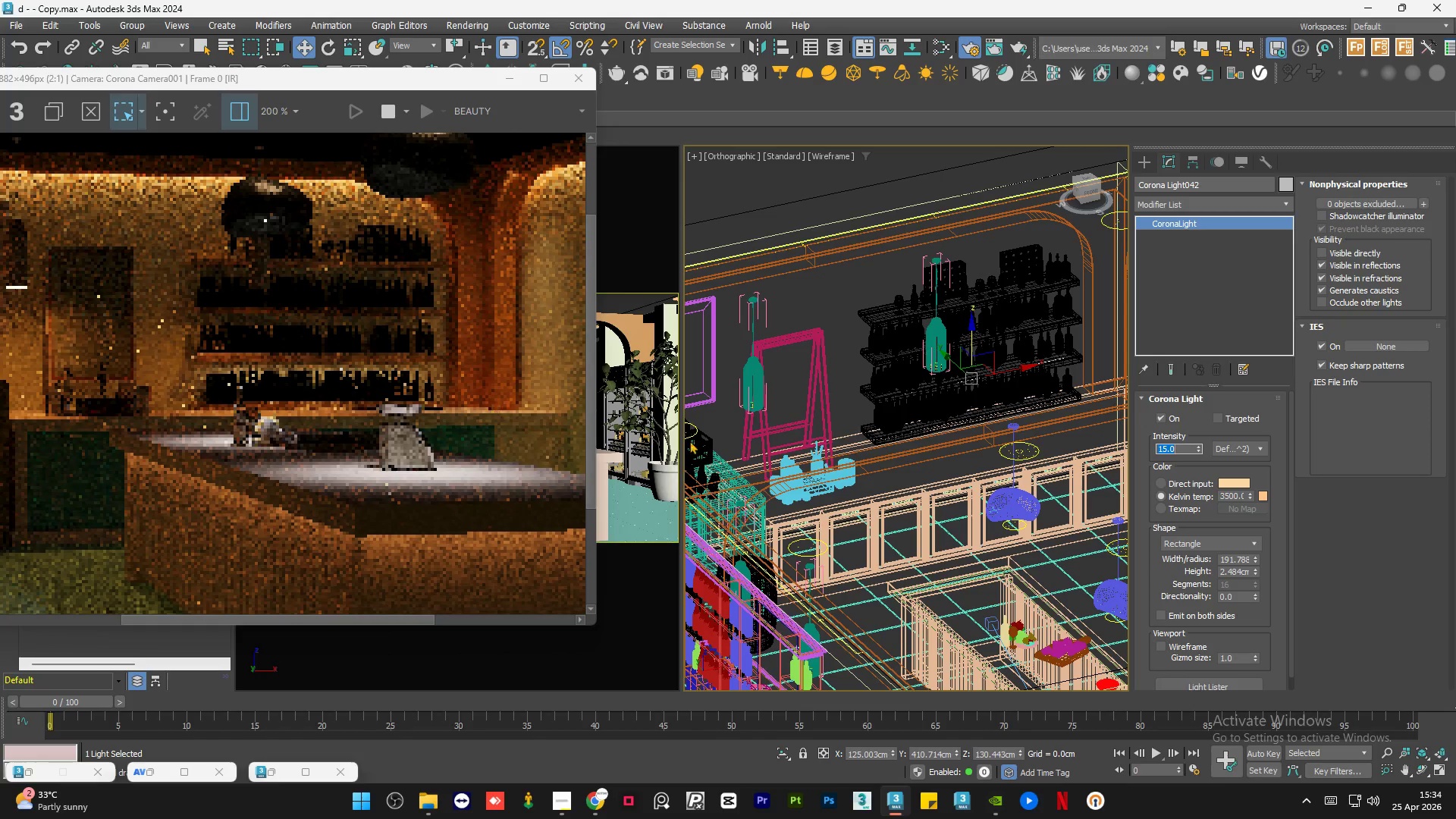 
scroll: coordinate [912, 375], scroll_direction: down, amount: 3.0
 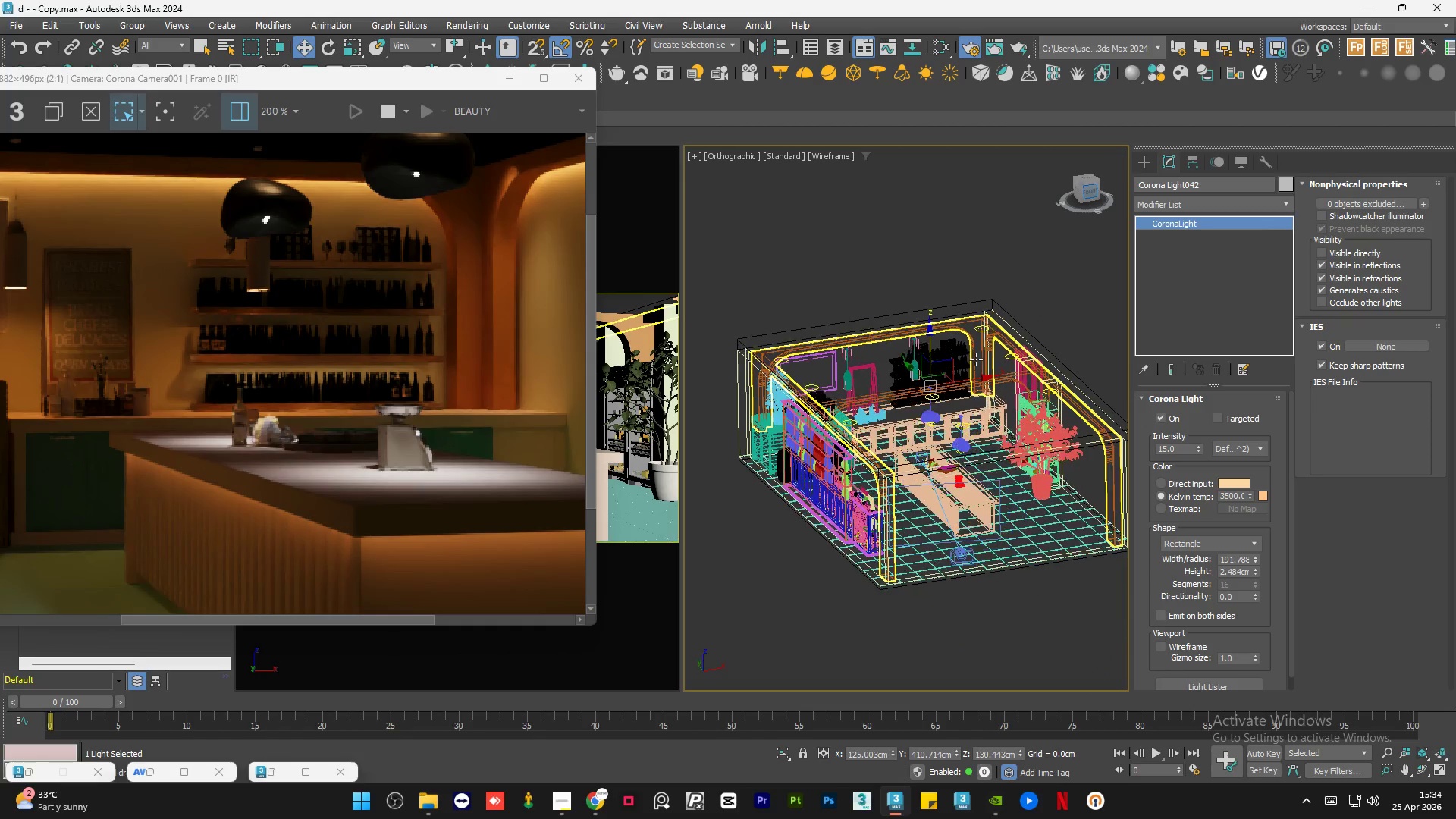 
scroll: coordinate [929, 392], scroll_direction: up, amount: 9.0
 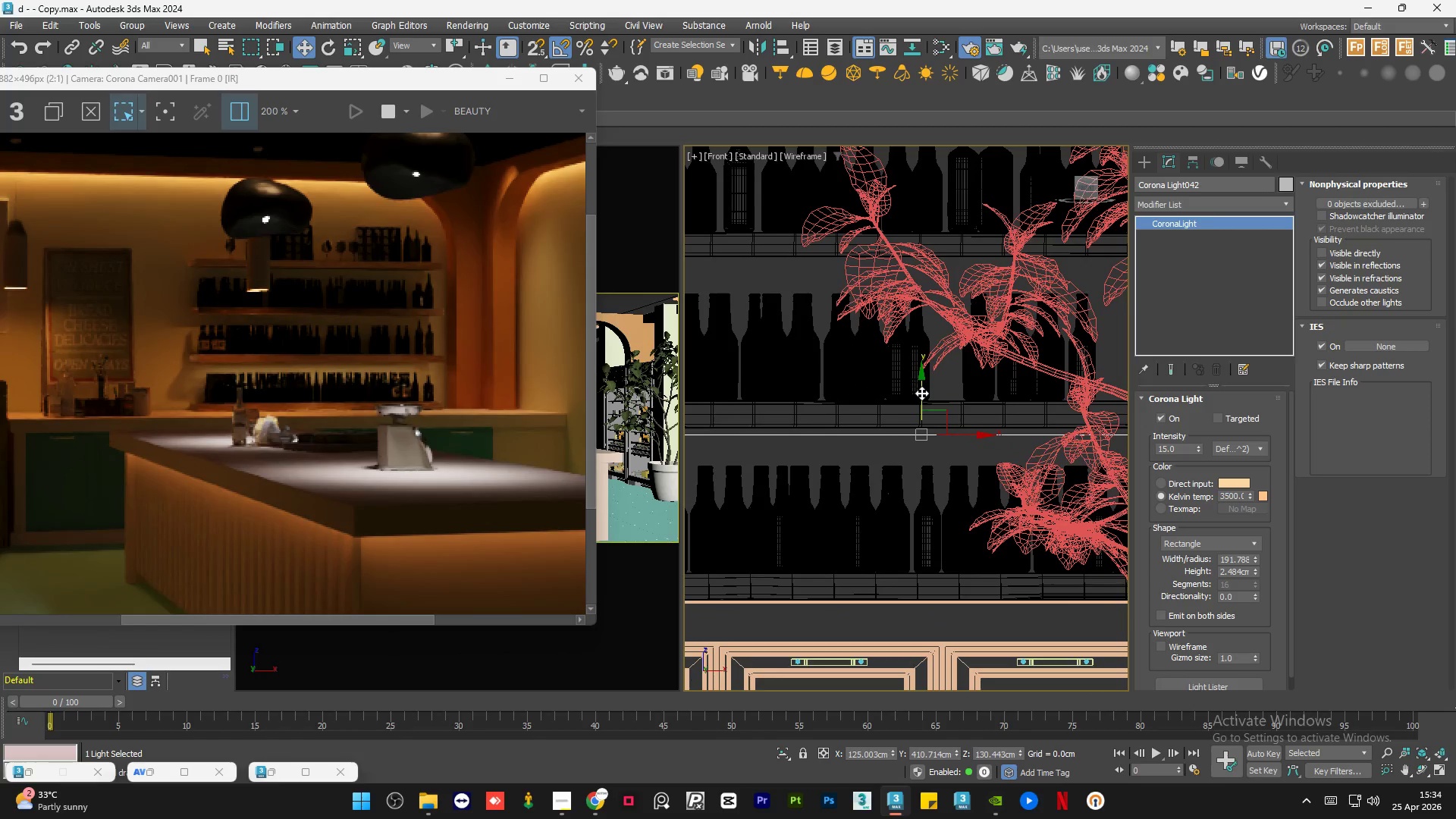 
hold_key(key=ShiftLeft, duration=1.95)
left_click_drag(start_coordinate=[921, 394], to_coordinate=[940, 219])
 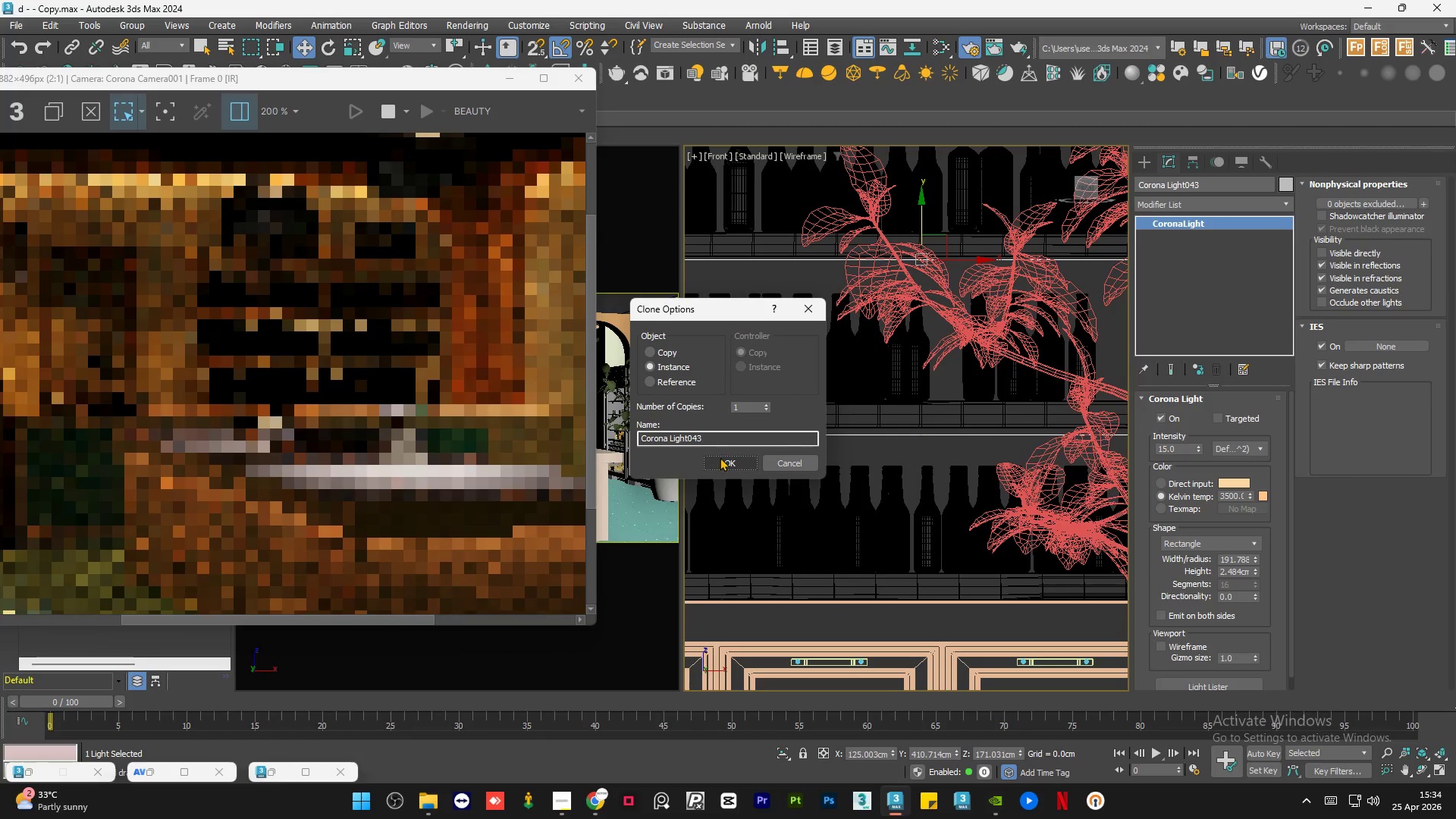 
left_click([723, 462])
 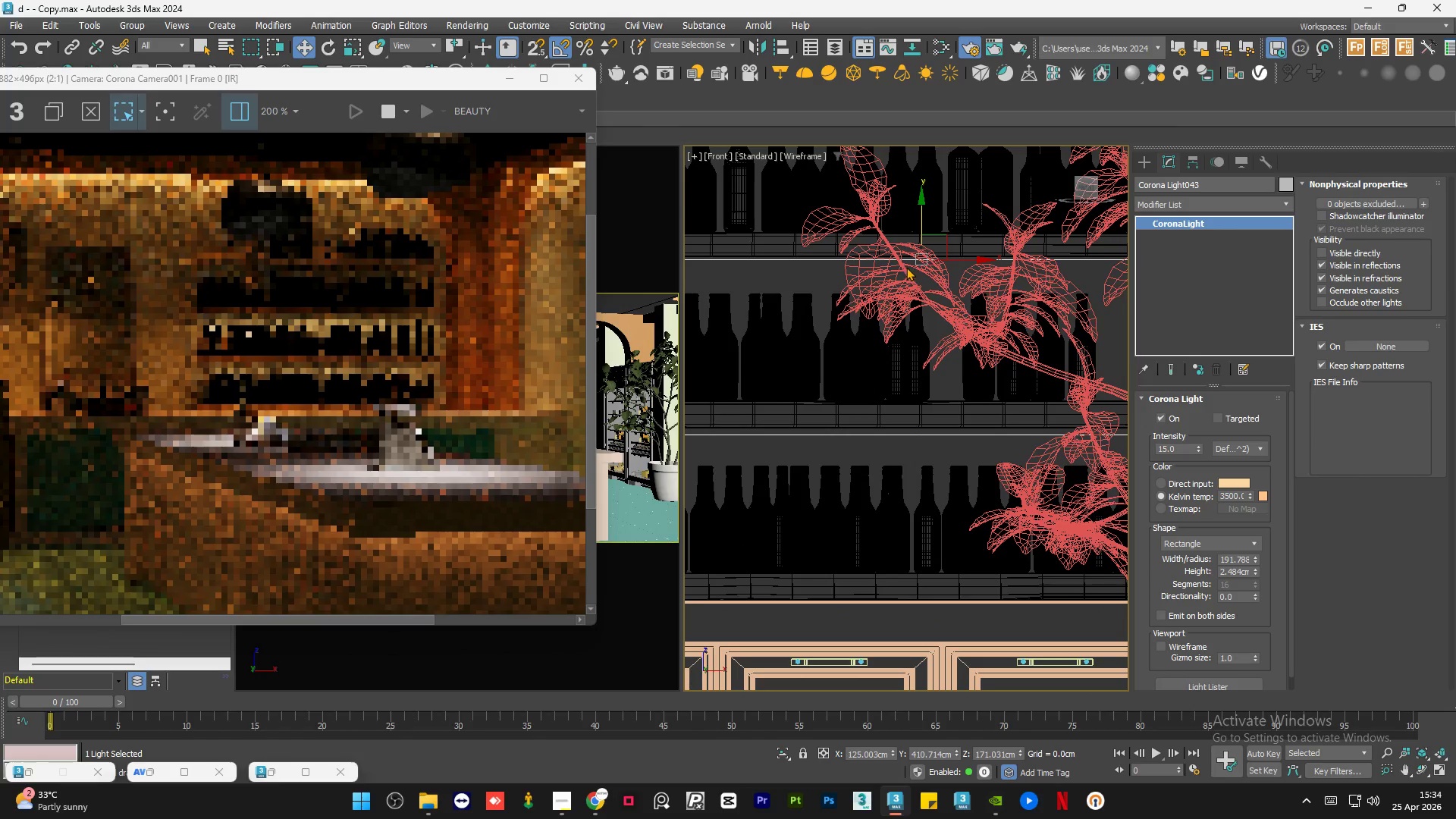 
scroll: coordinate [930, 249], scroll_direction: up, amount: 9.0
 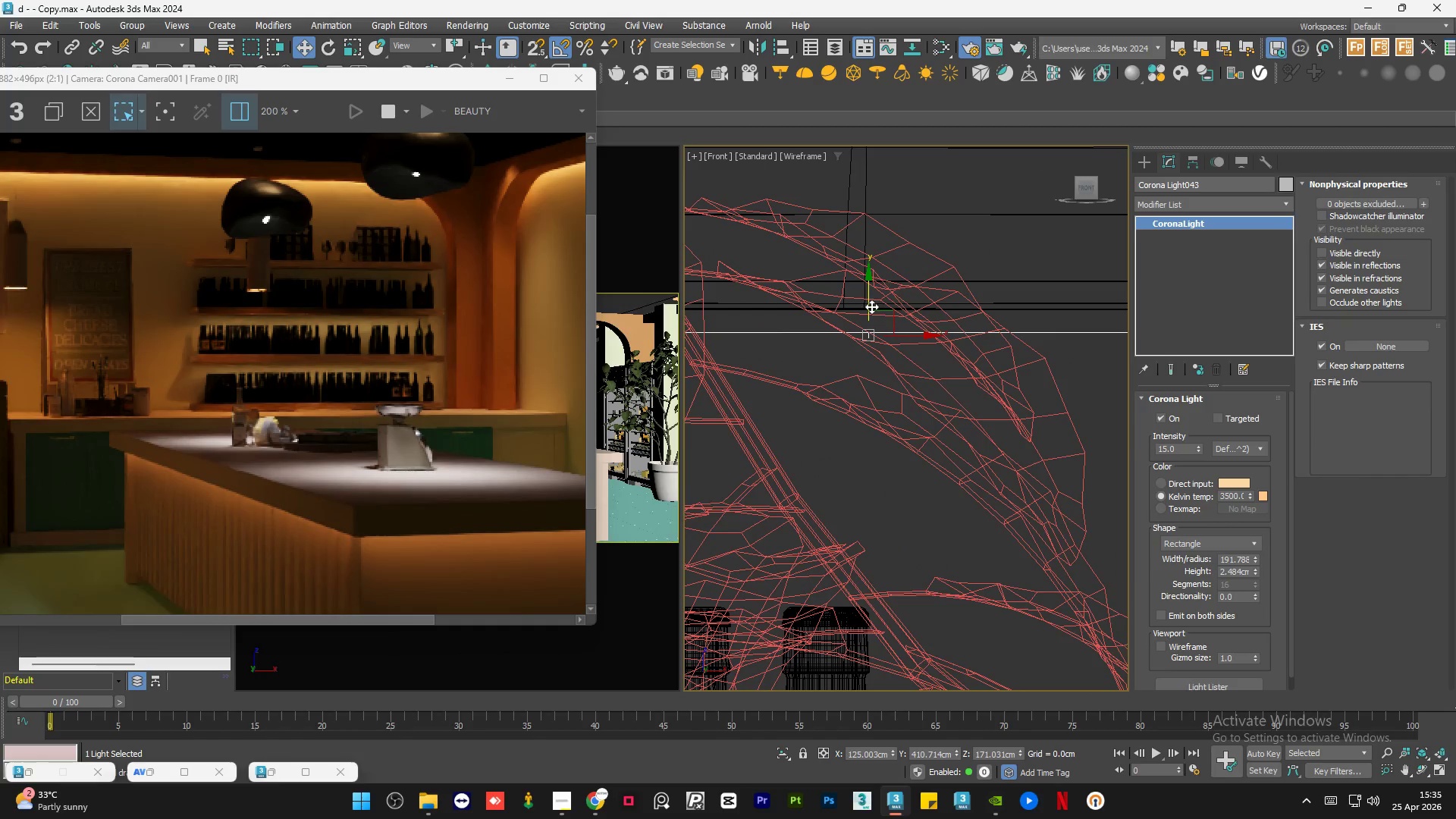 
left_click_drag(start_coordinate=[868, 303], to_coordinate=[874, 284])
 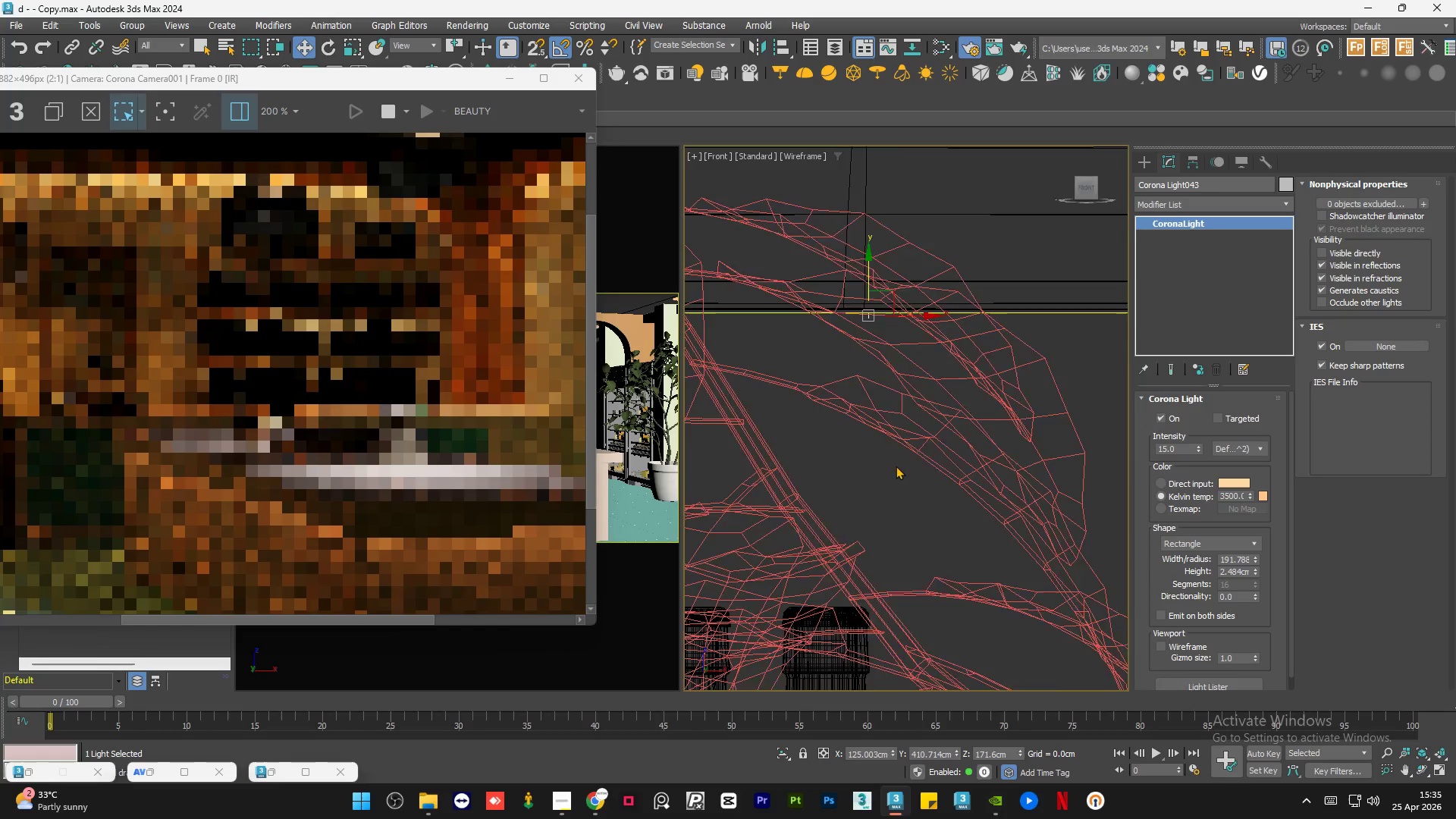 
scroll: coordinate [896, 471], scroll_direction: down, amount: 5.0
 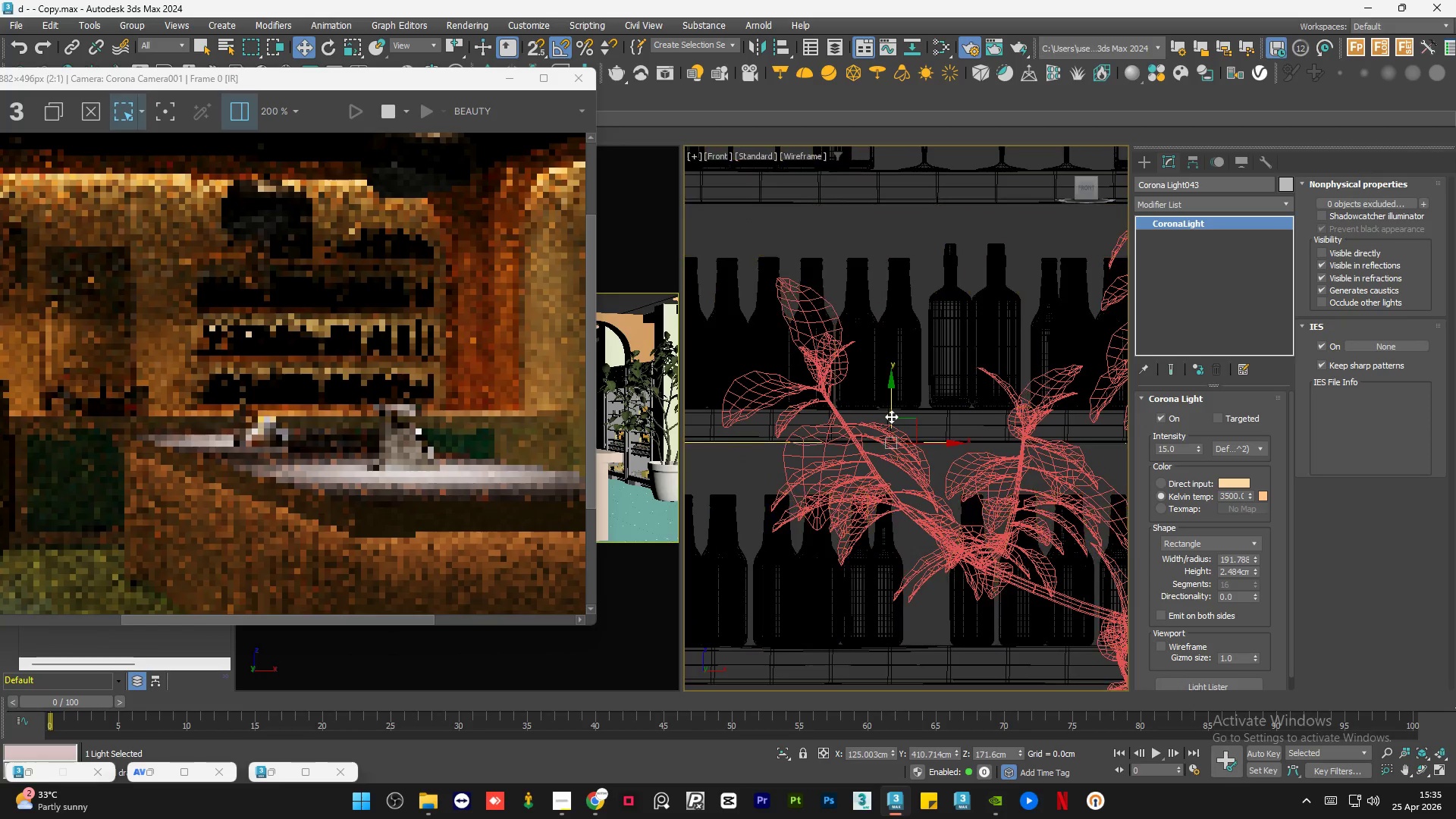 
hold_key(key=ShiftLeft, duration=2.33)
left_click_drag(start_coordinate=[891, 396], to_coordinate=[911, 159])
 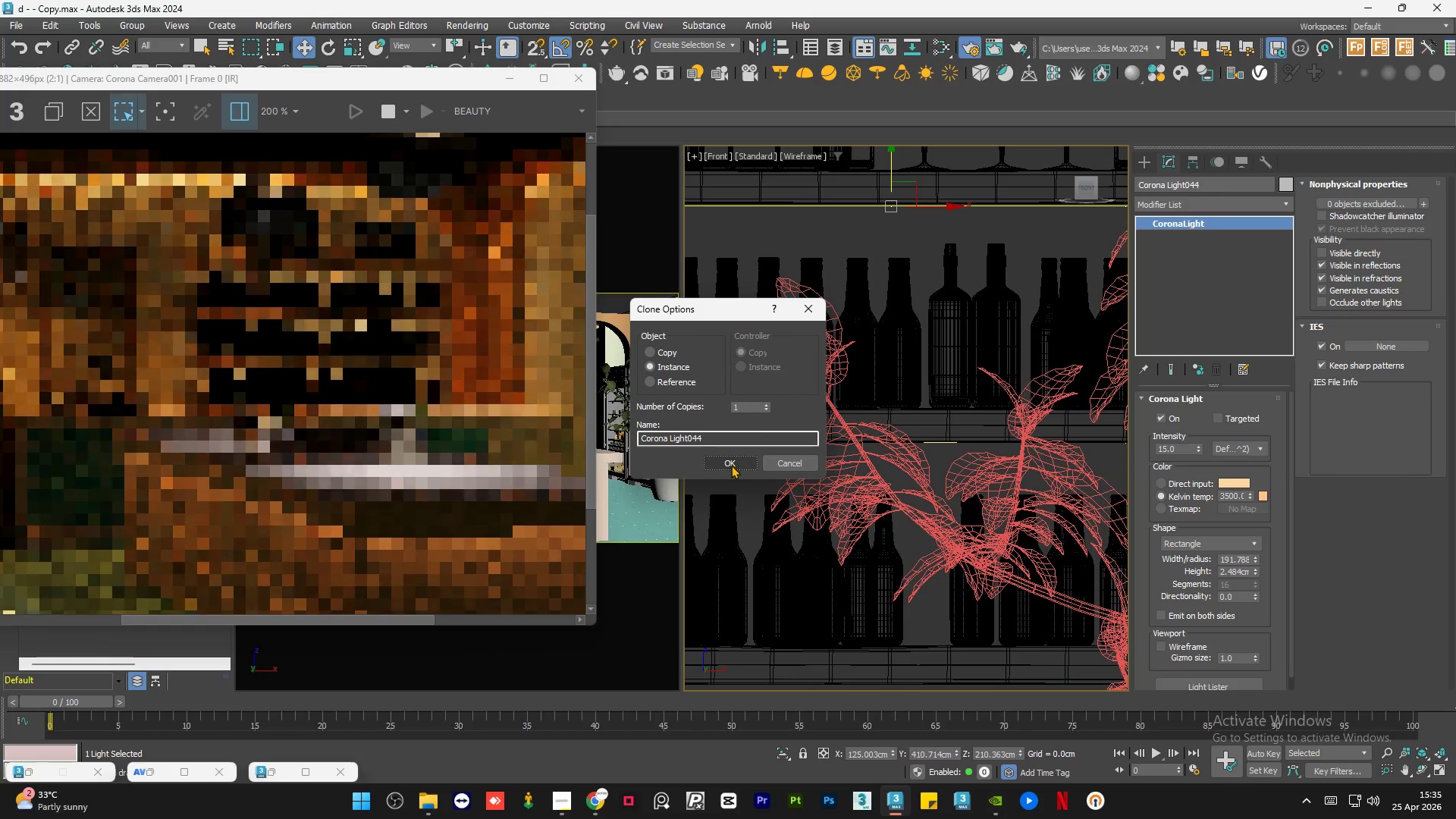 
left_click([733, 463])
 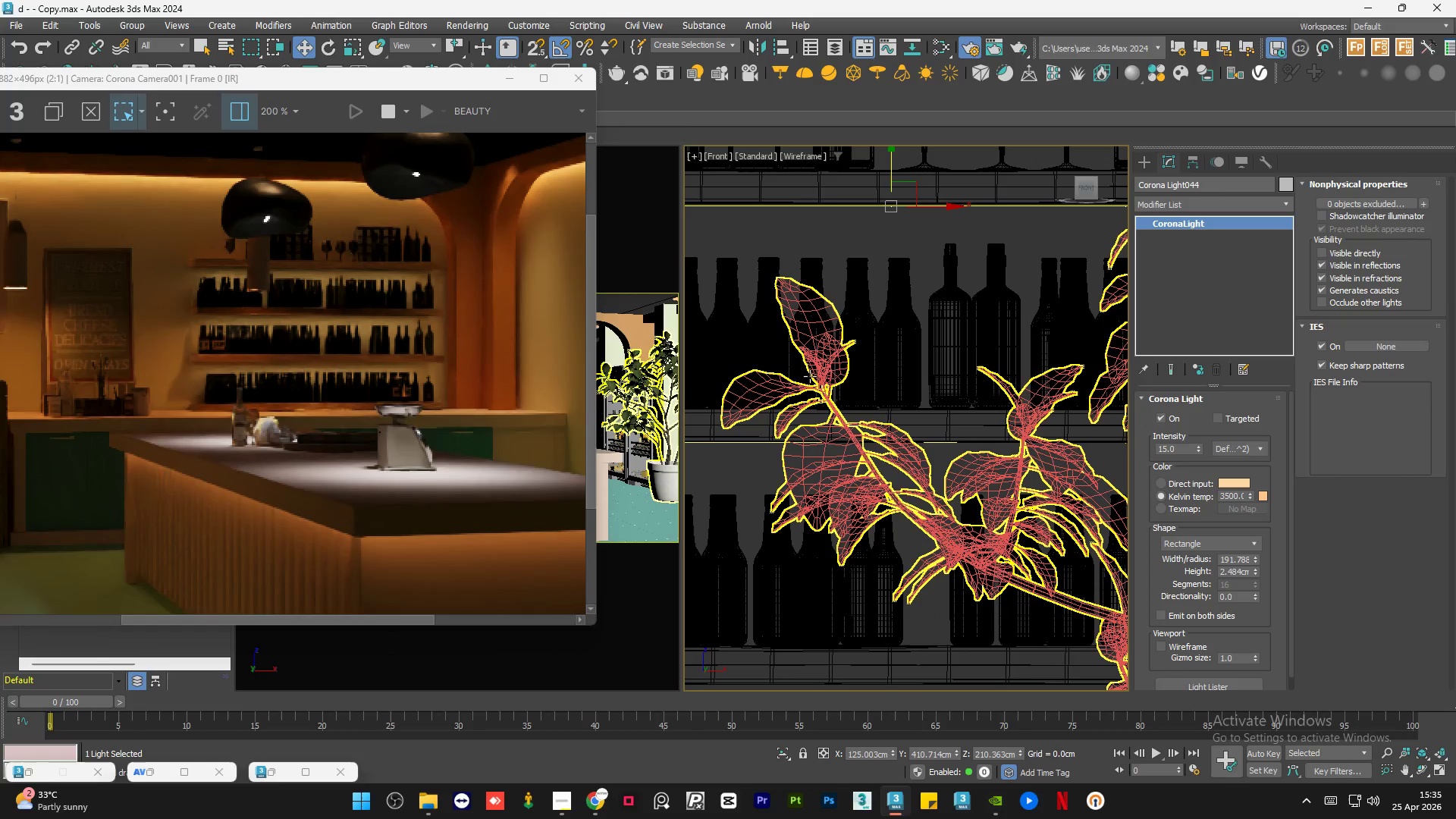 
scroll: coordinate [409, 378], scroll_direction: down, amount: 2.0
 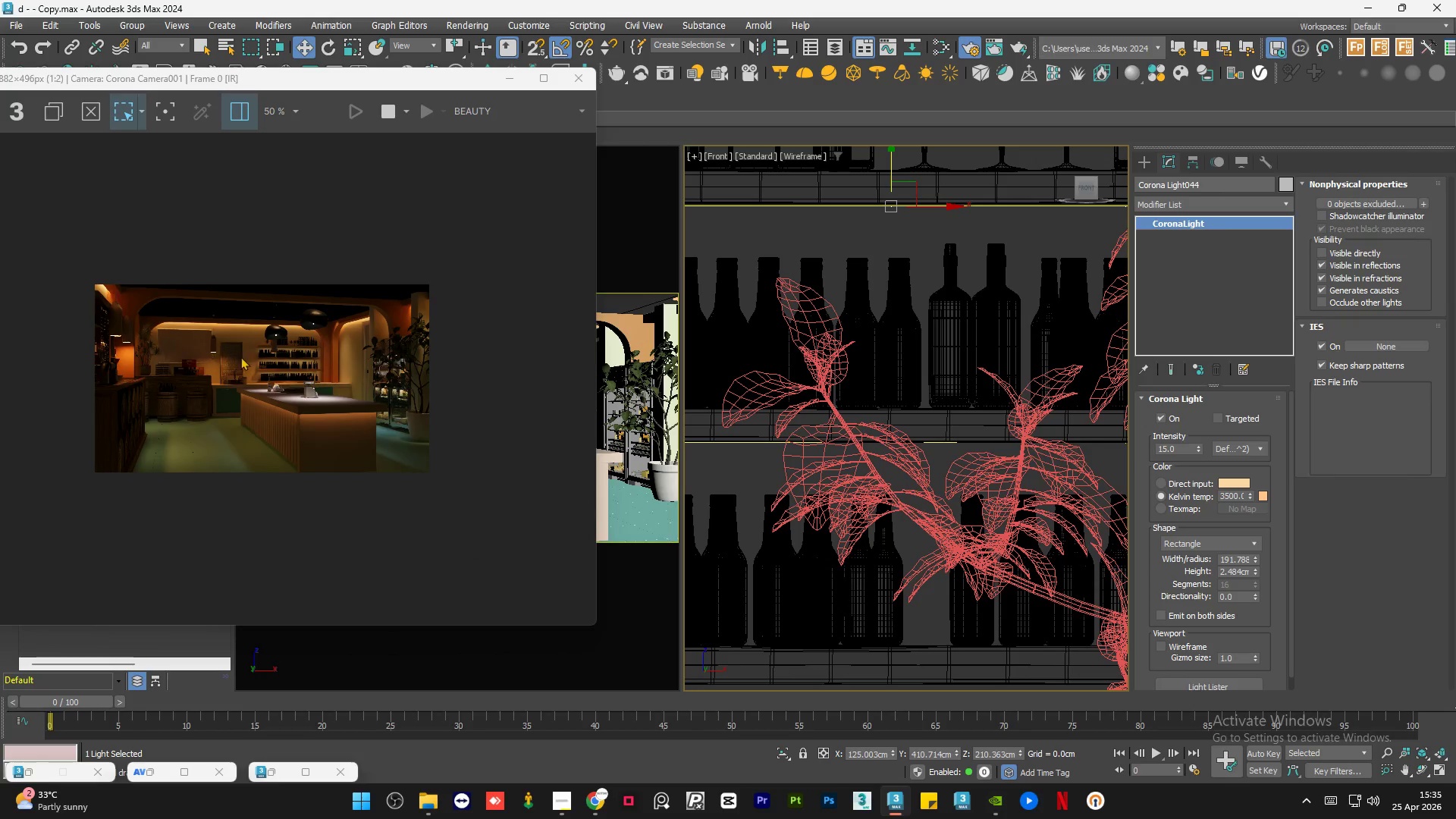 
scroll: coordinate [310, 290], scroll_direction: up, amount: 3.0
 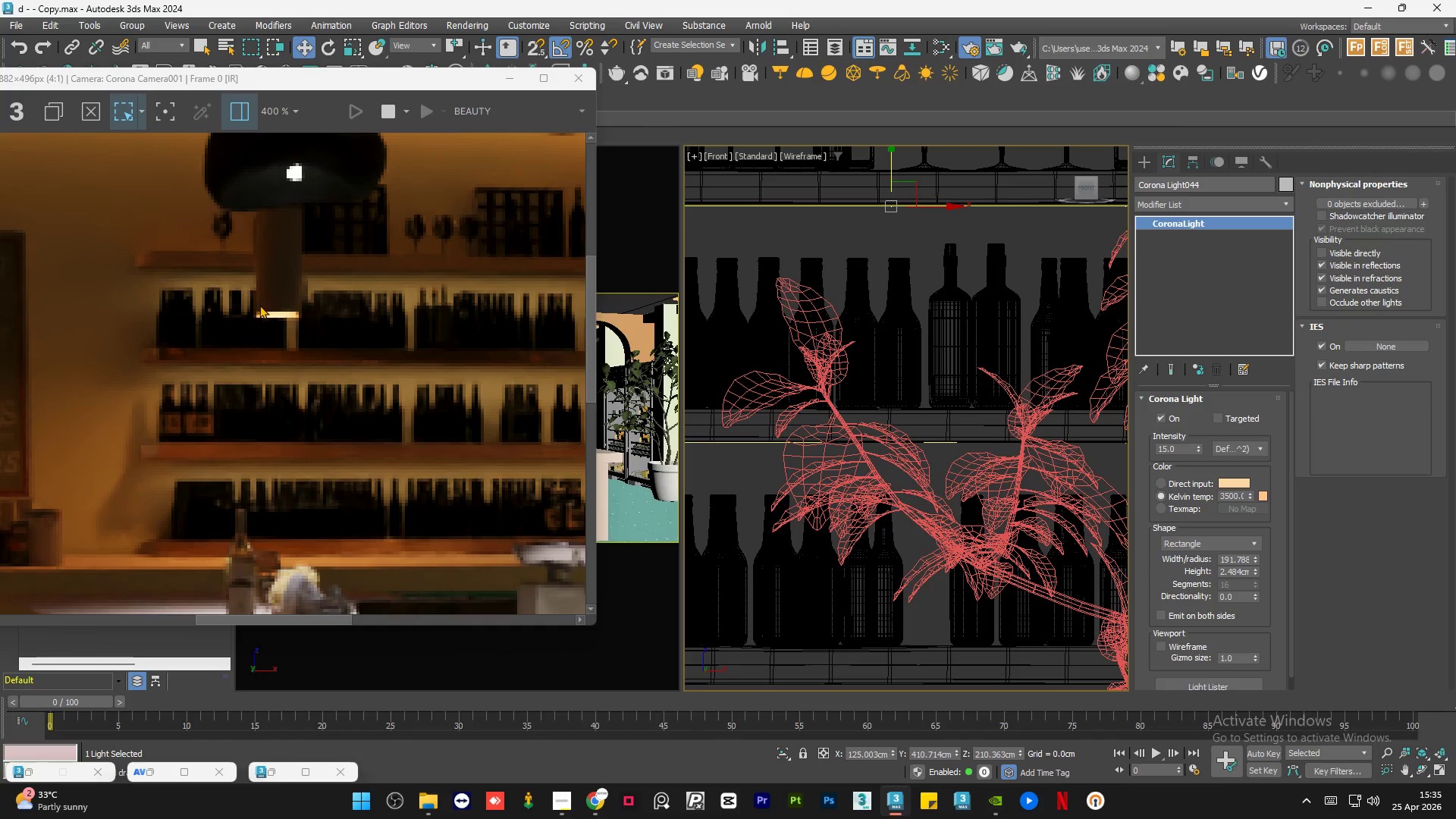 
scroll: coordinate [232, 293], scroll_direction: down, amount: 2.0